 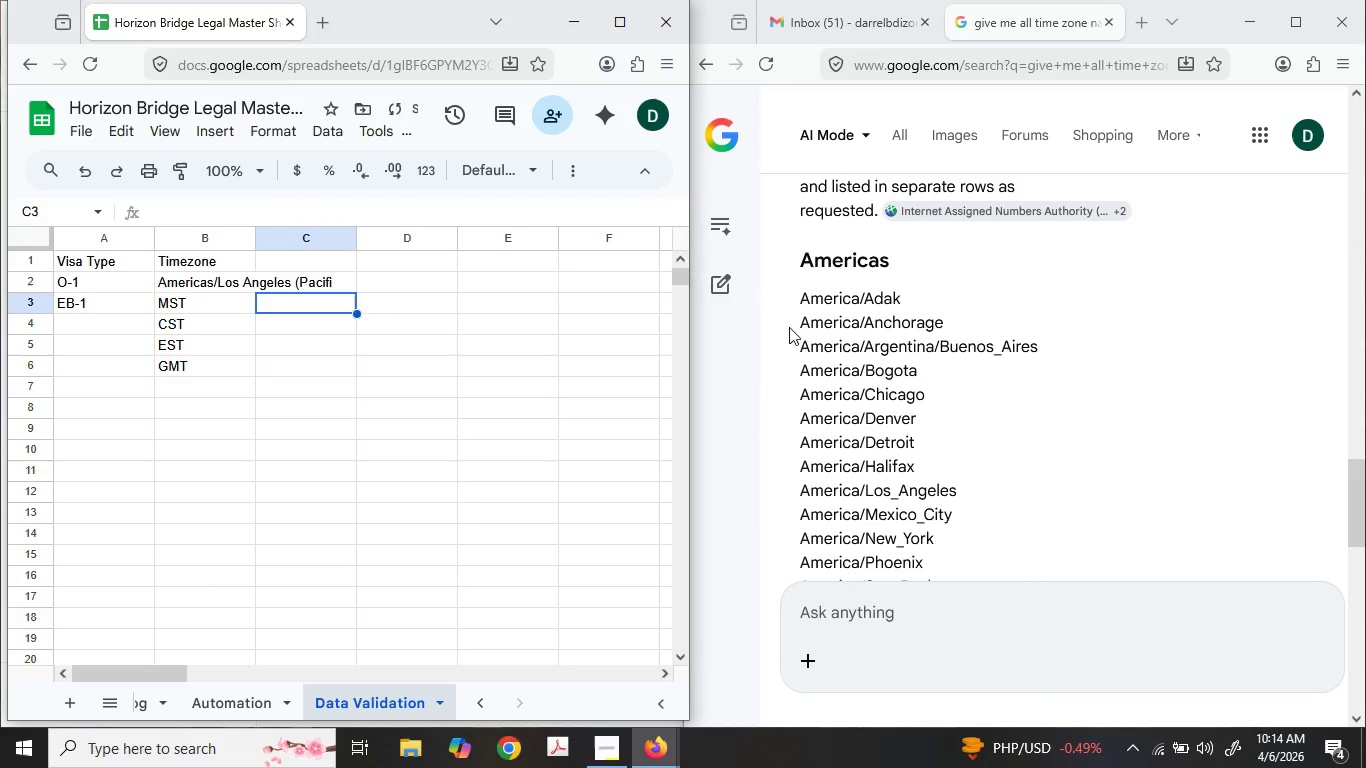 
scroll: coordinate [954, 306], scroll_direction: down, amount: 1.0
 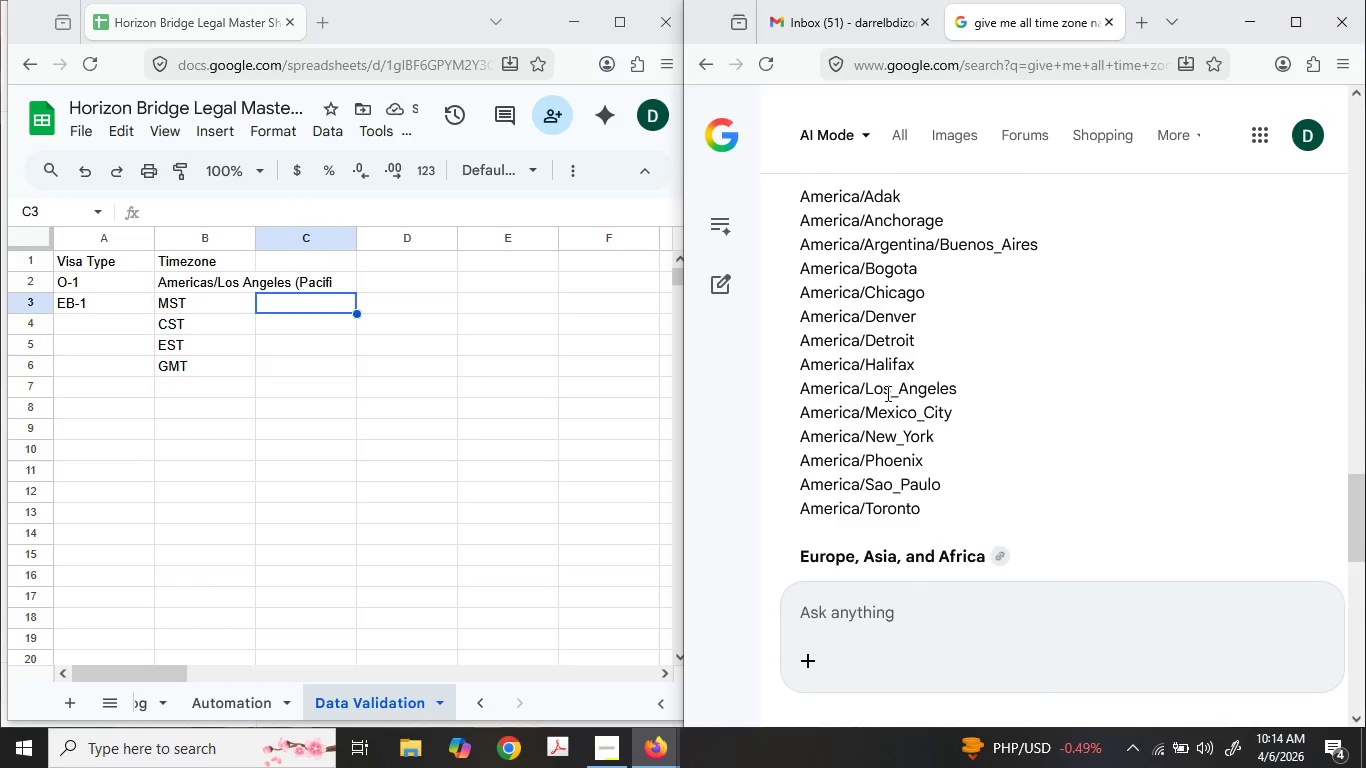 
double_click([884, 391])
 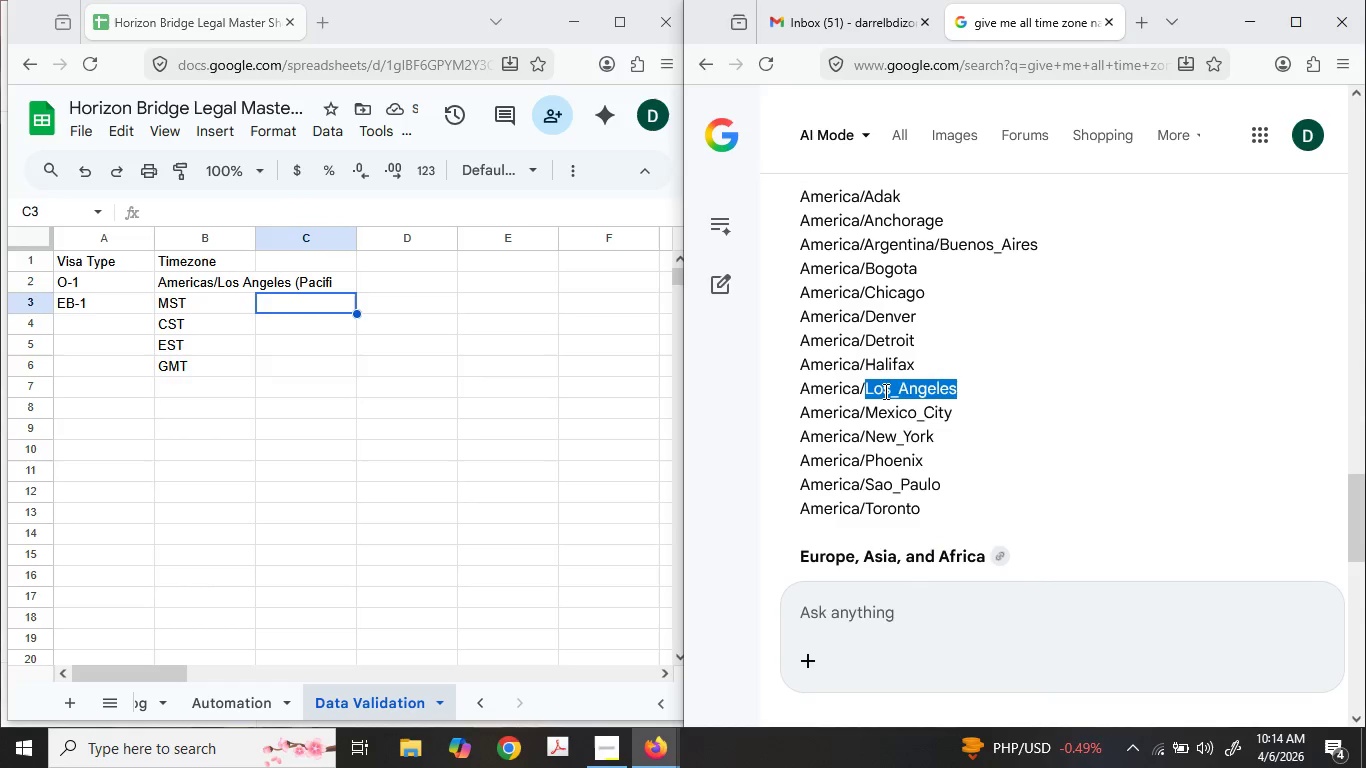 
triple_click([884, 391])
 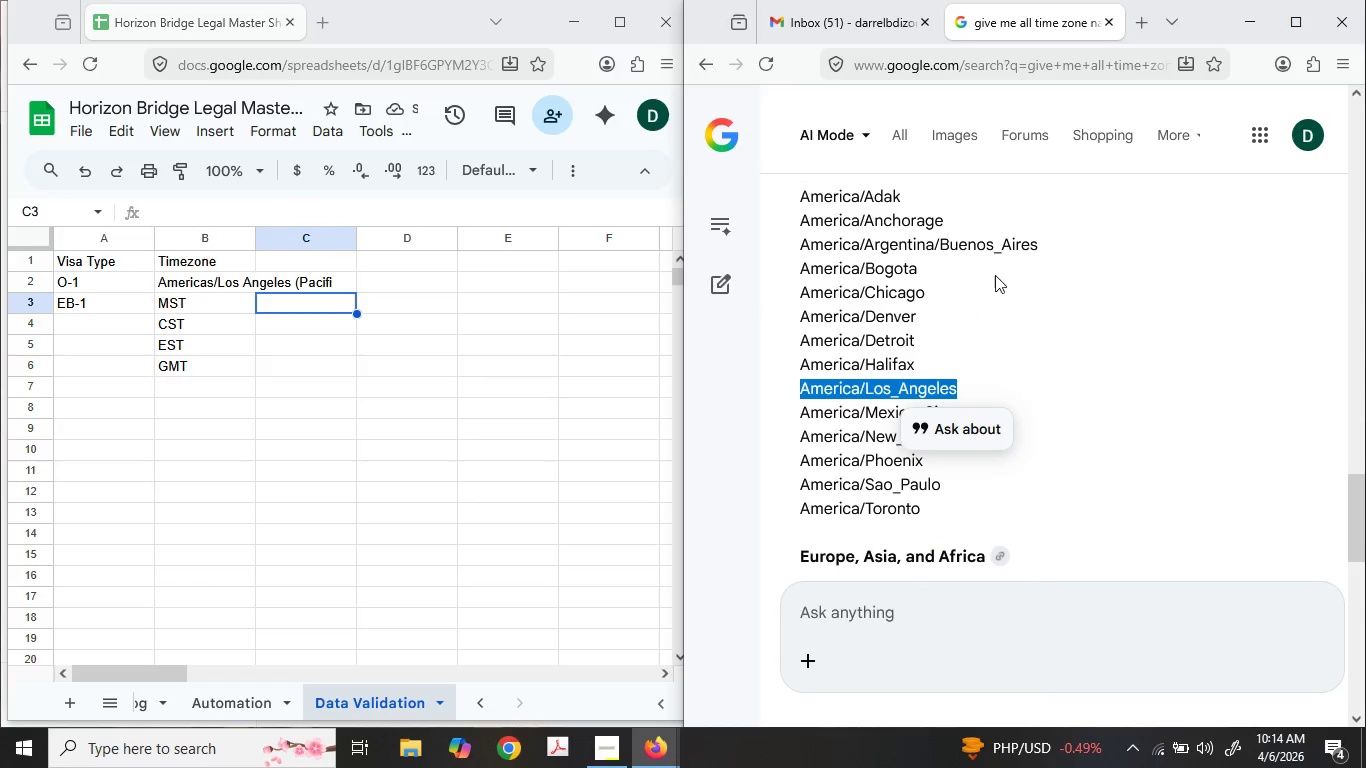 
scroll: coordinate [1007, 340], scroll_direction: up, amount: 2.0
 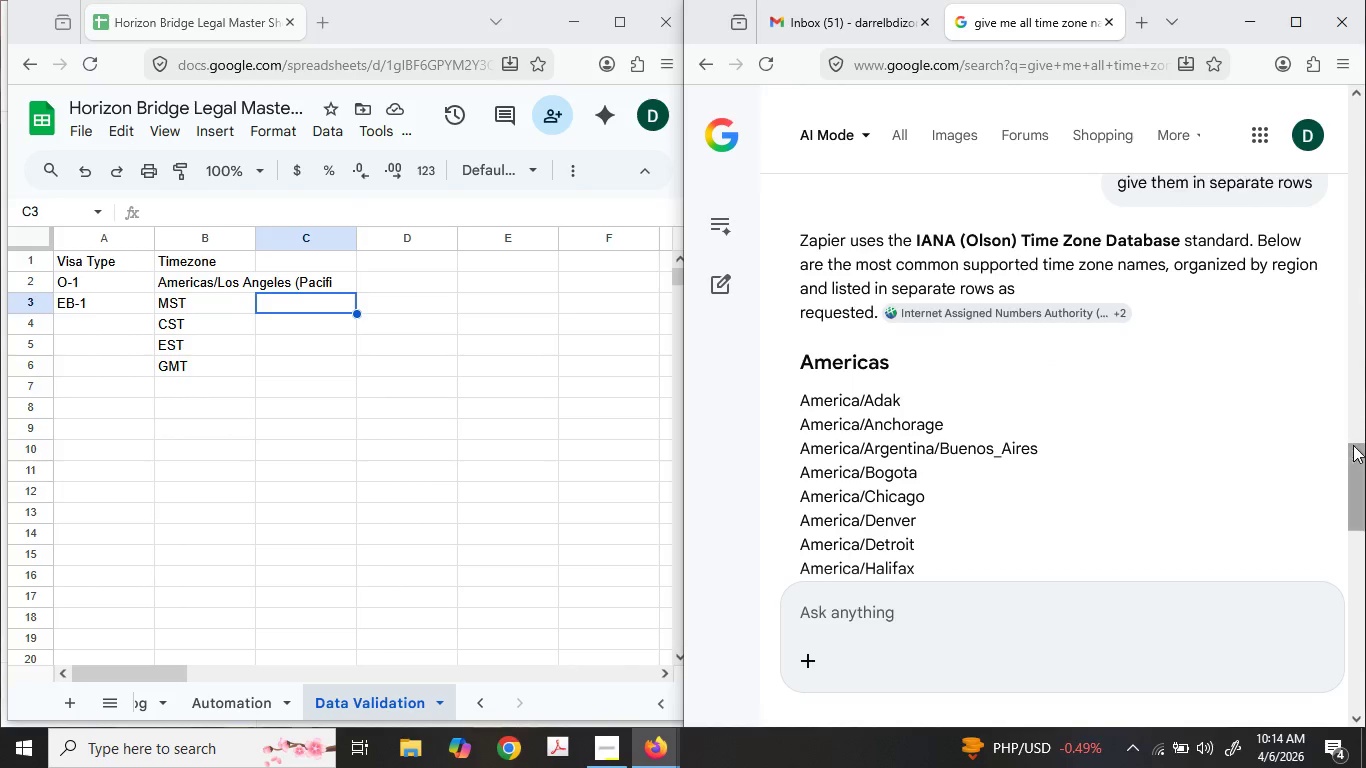 
left_click_drag(start_coordinate=[1352, 458], to_coordinate=[1346, 489])
 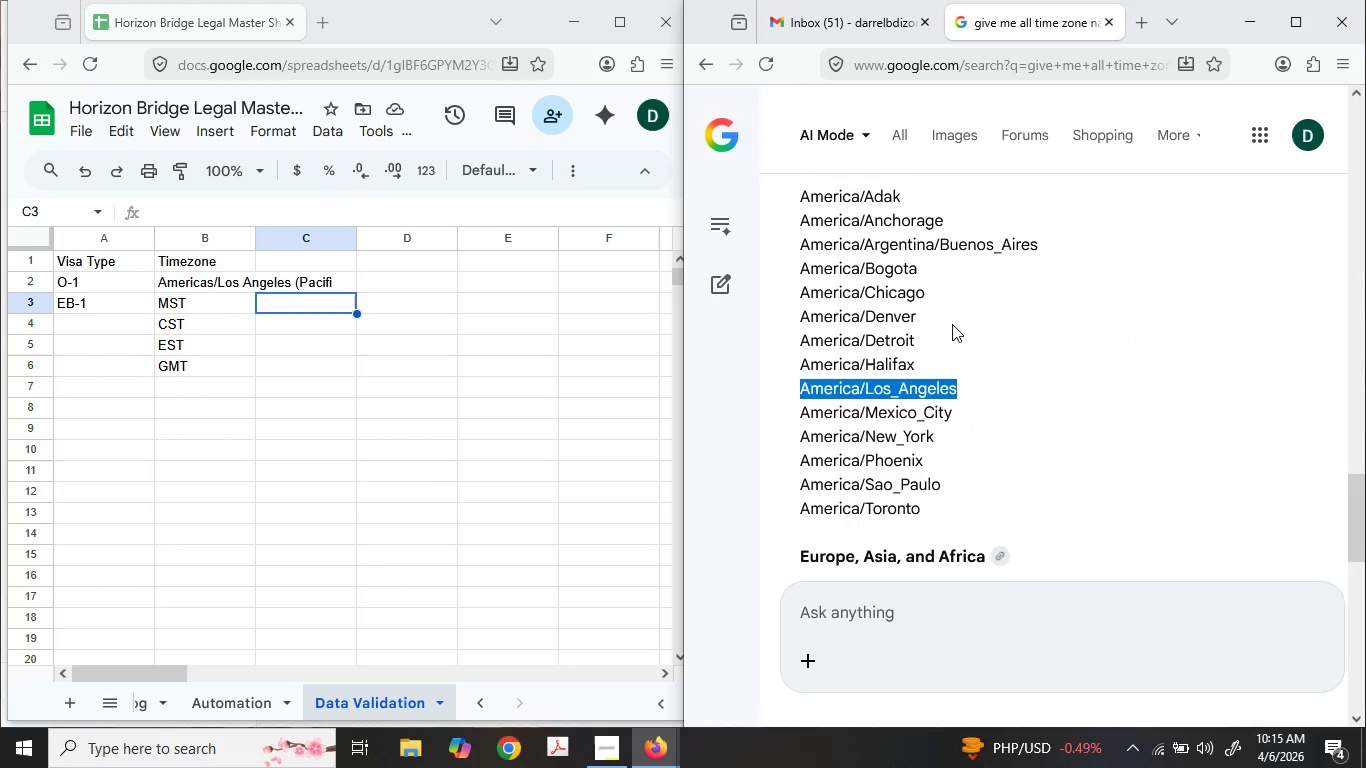 
scroll: coordinate [956, 320], scroll_direction: up, amount: 4.0
 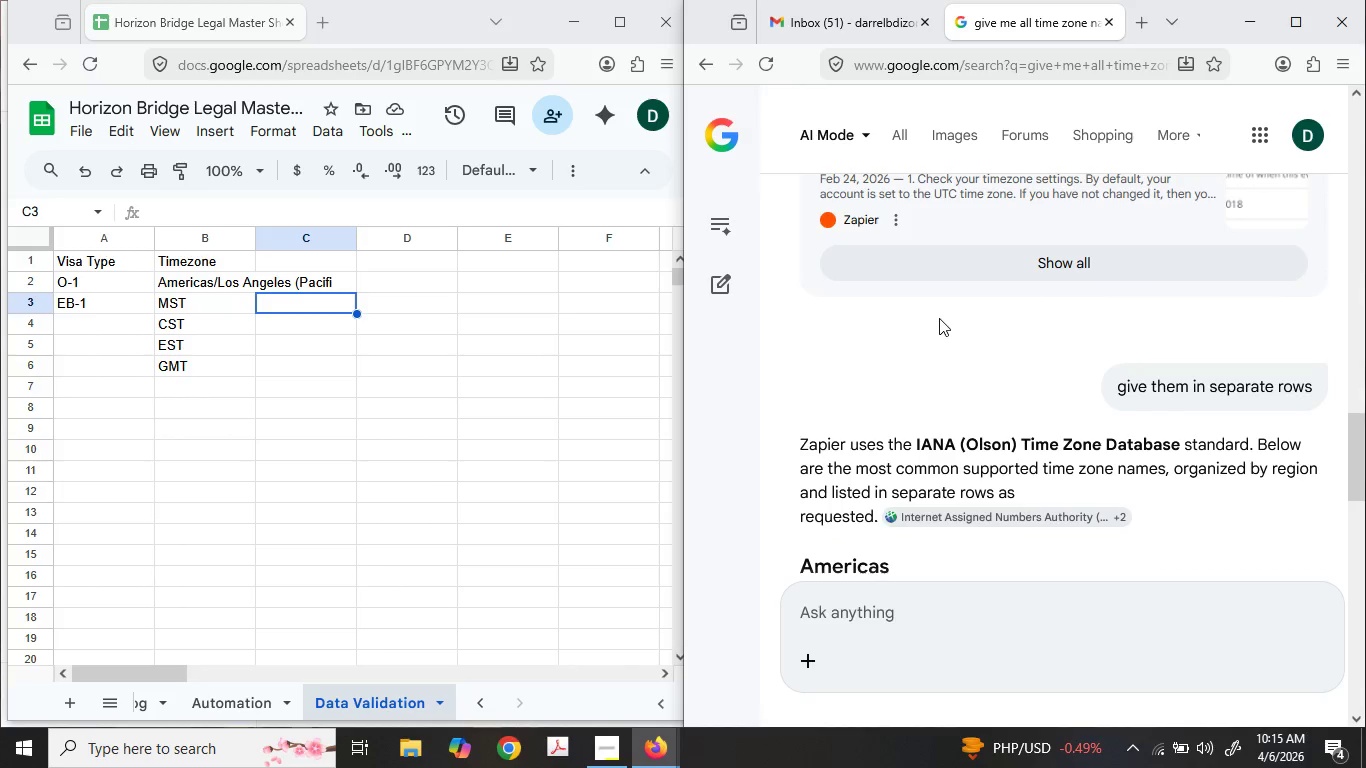 
scroll: coordinate [982, 404], scroll_direction: down, amount: 8.0
 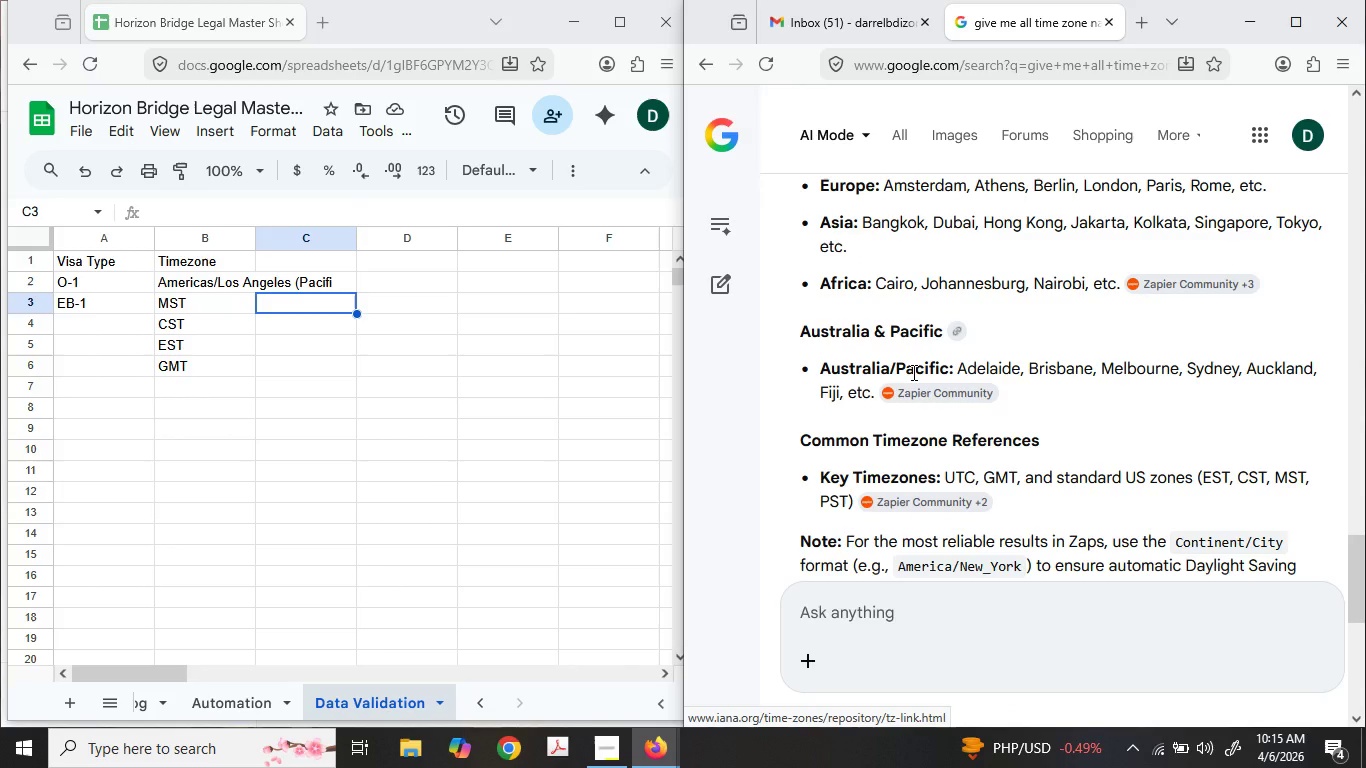 
scroll: coordinate [908, 372], scroll_direction: up, amount: 5.0
 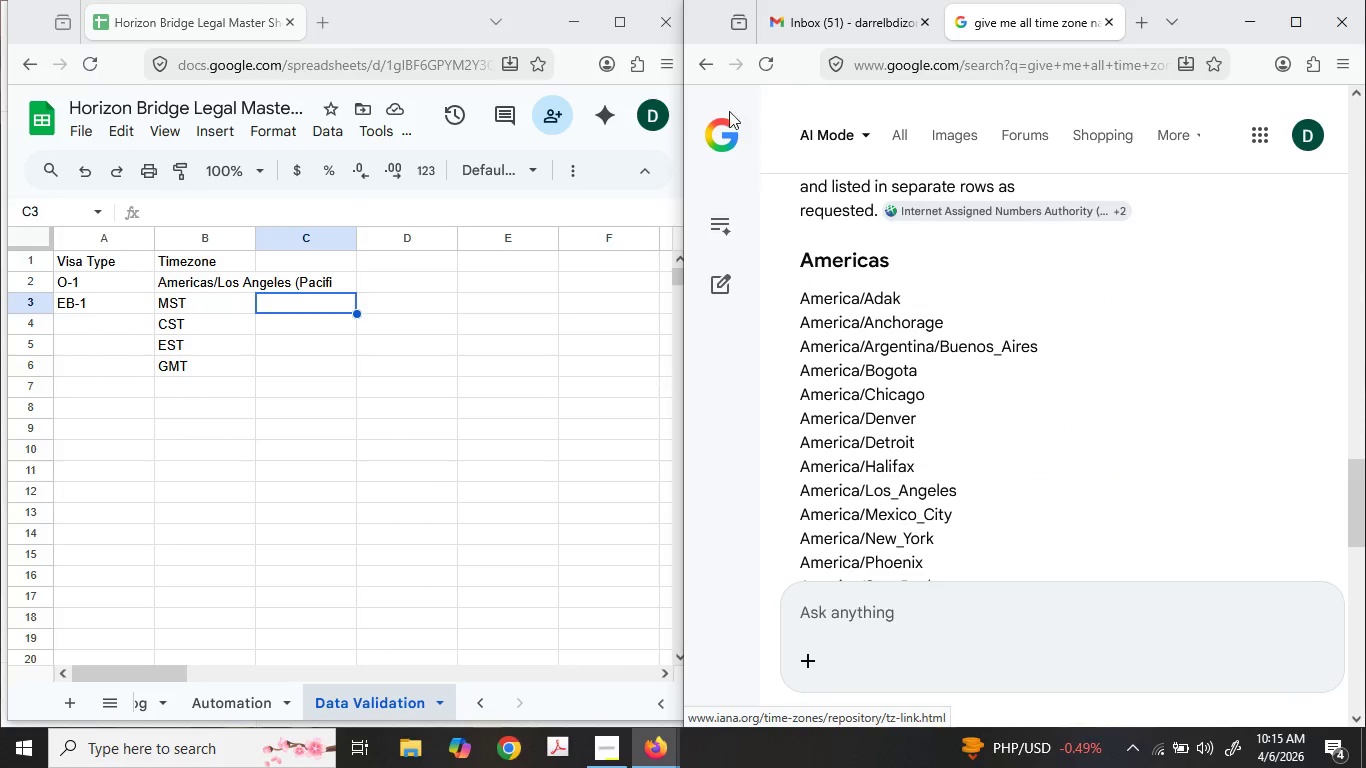 
wait(7.02)
 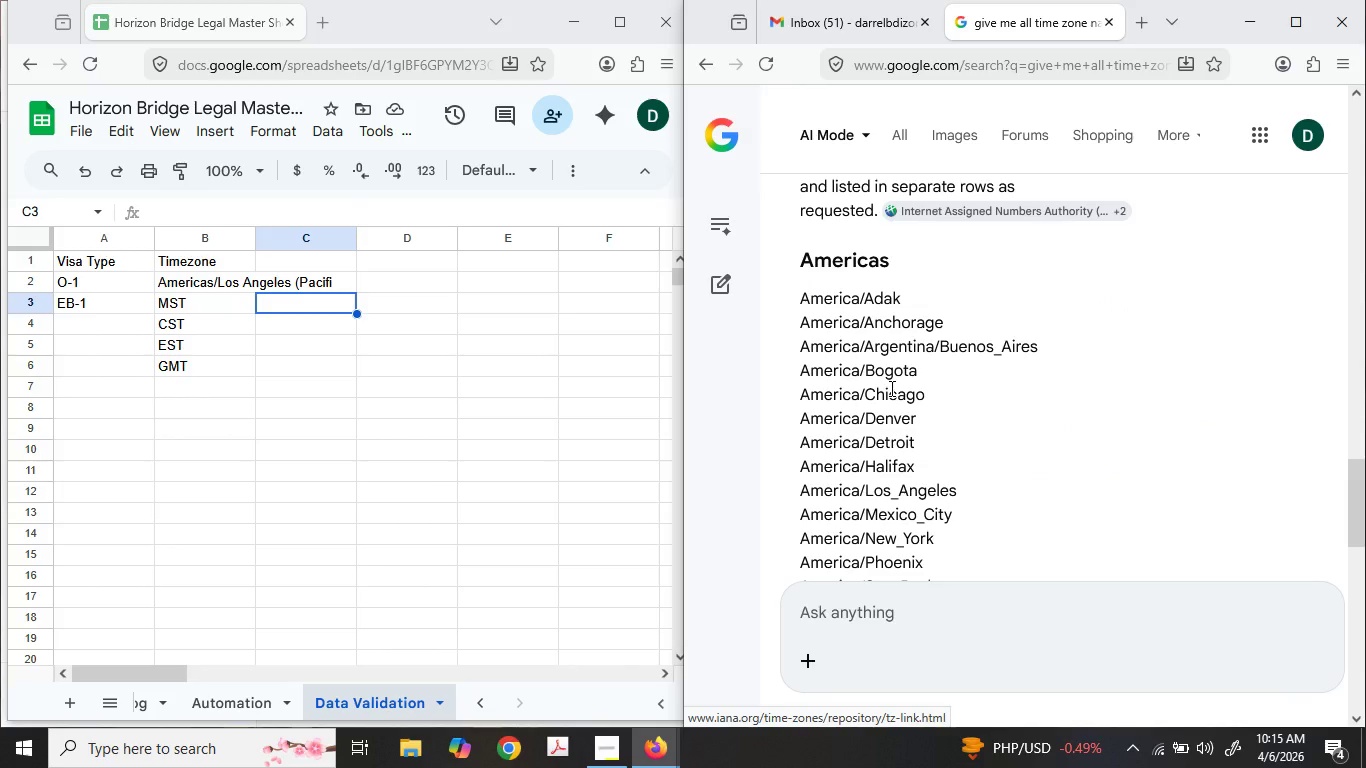 
double_click([882, 491])
 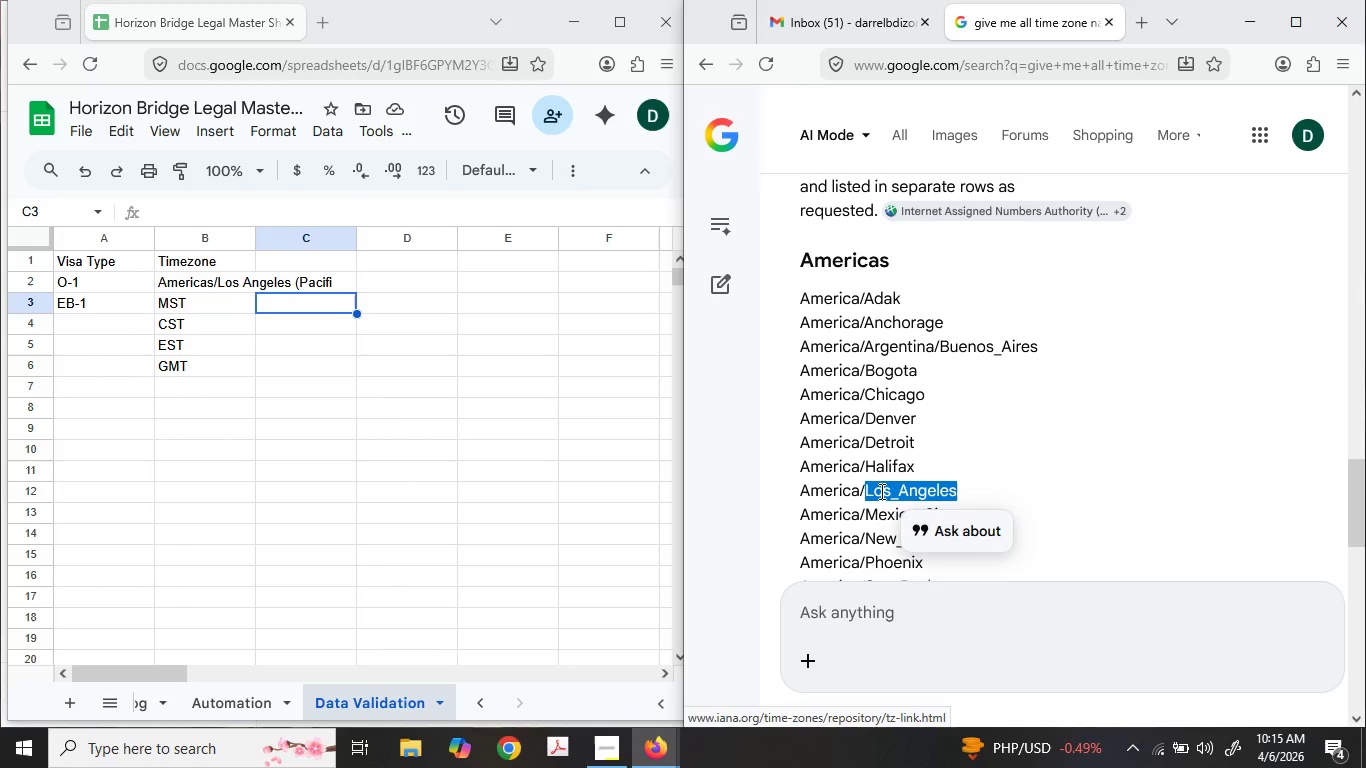 
key(Control+ControlLeft)
 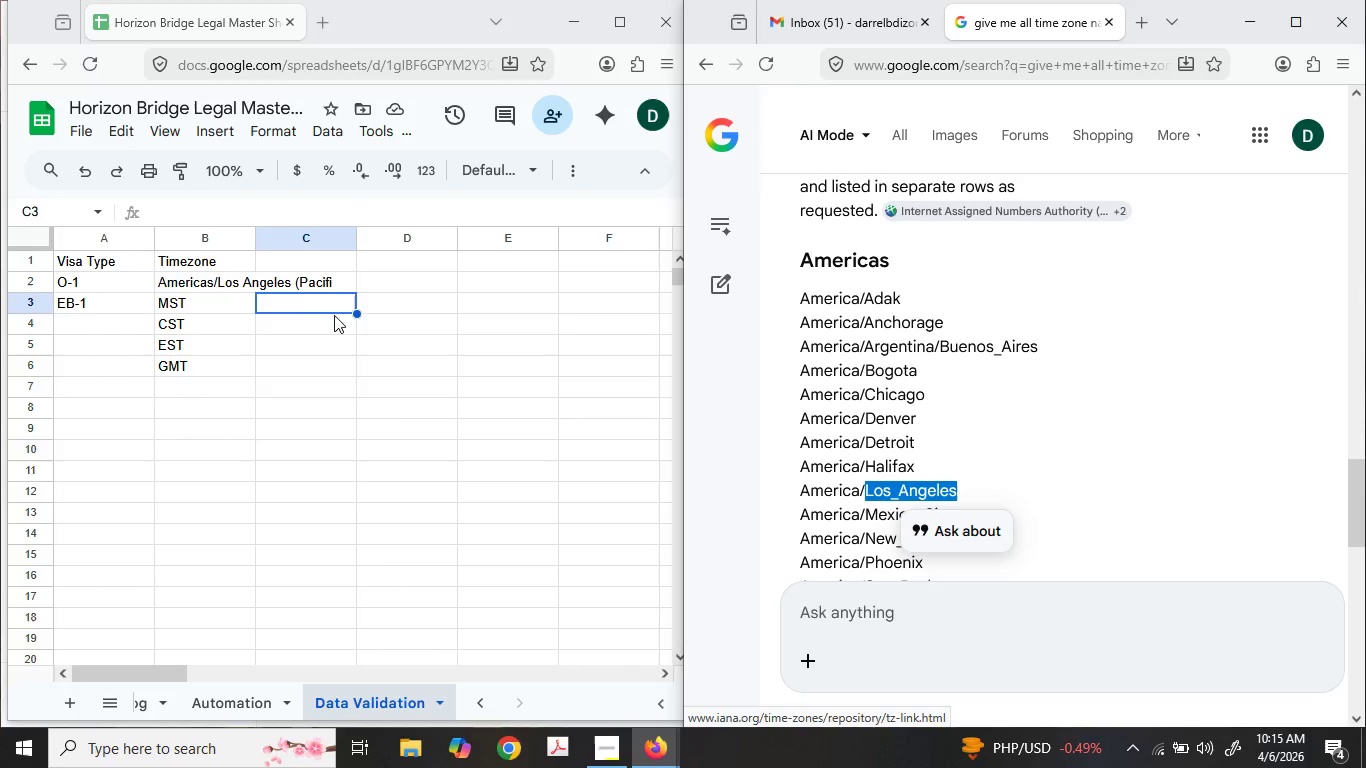 
key(Control+C)
 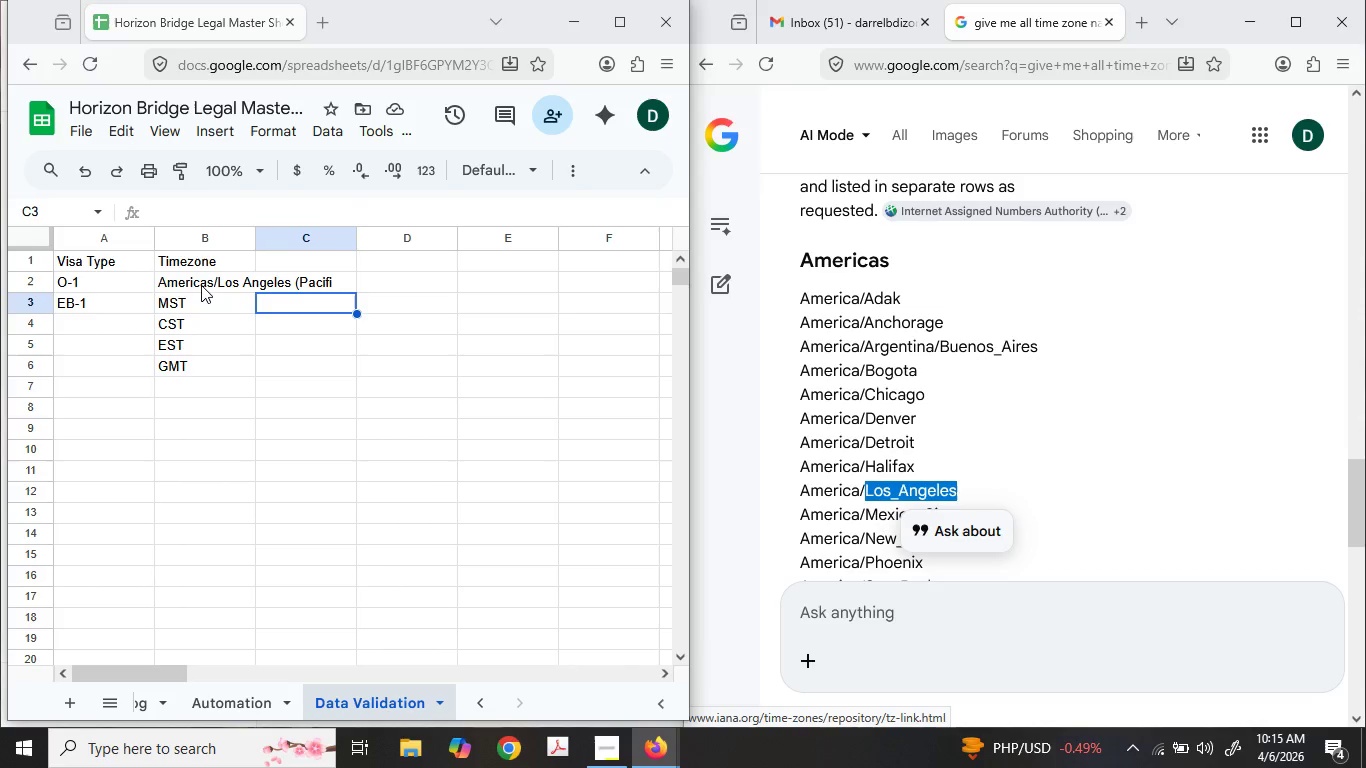 
double_click([201, 285])
 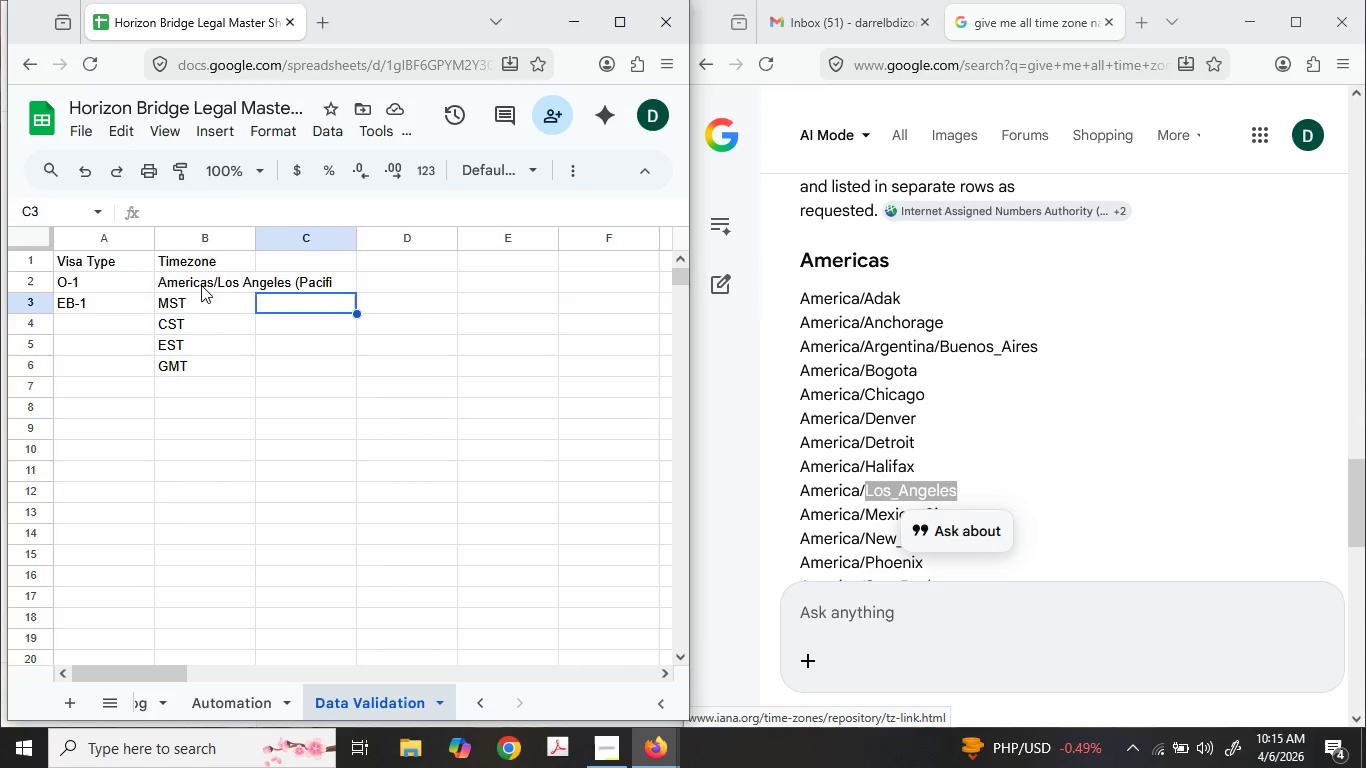 
triple_click([201, 285])
 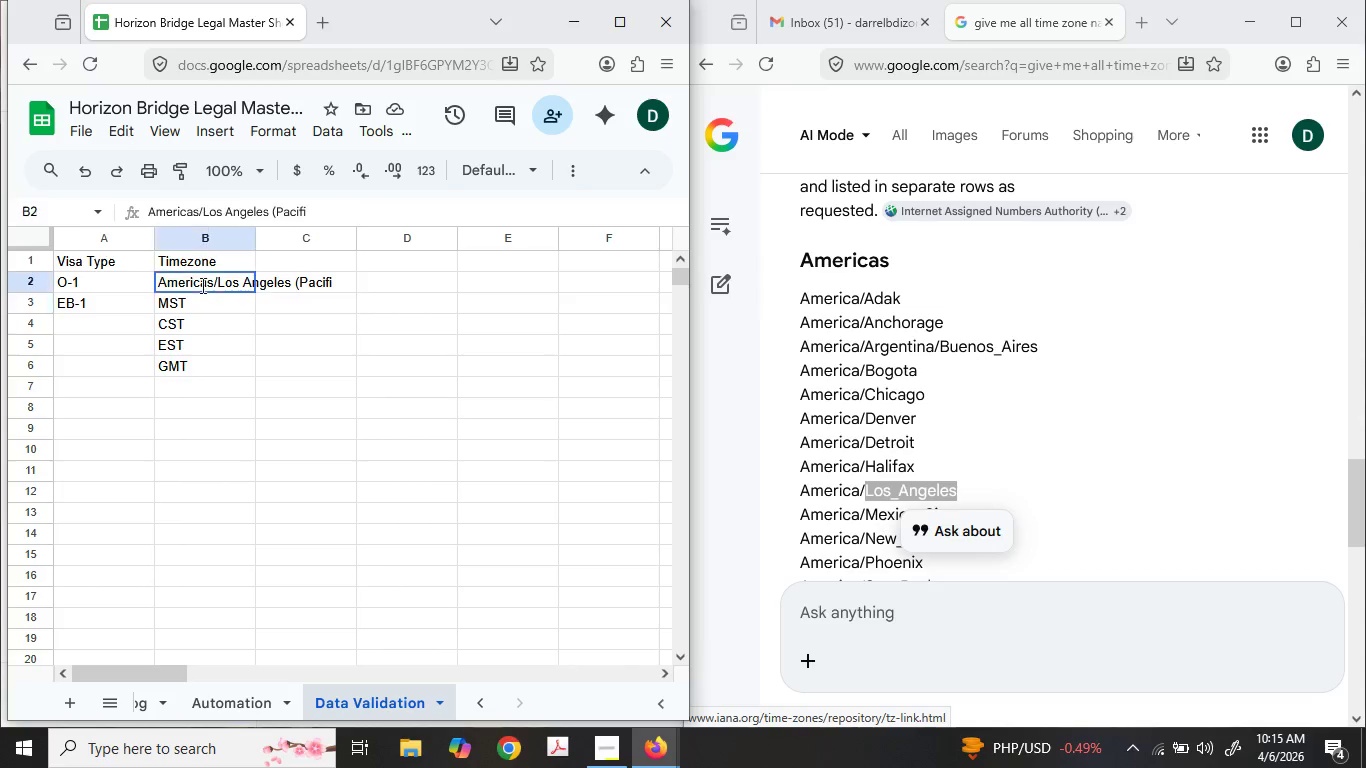 
triple_click([201, 285])
 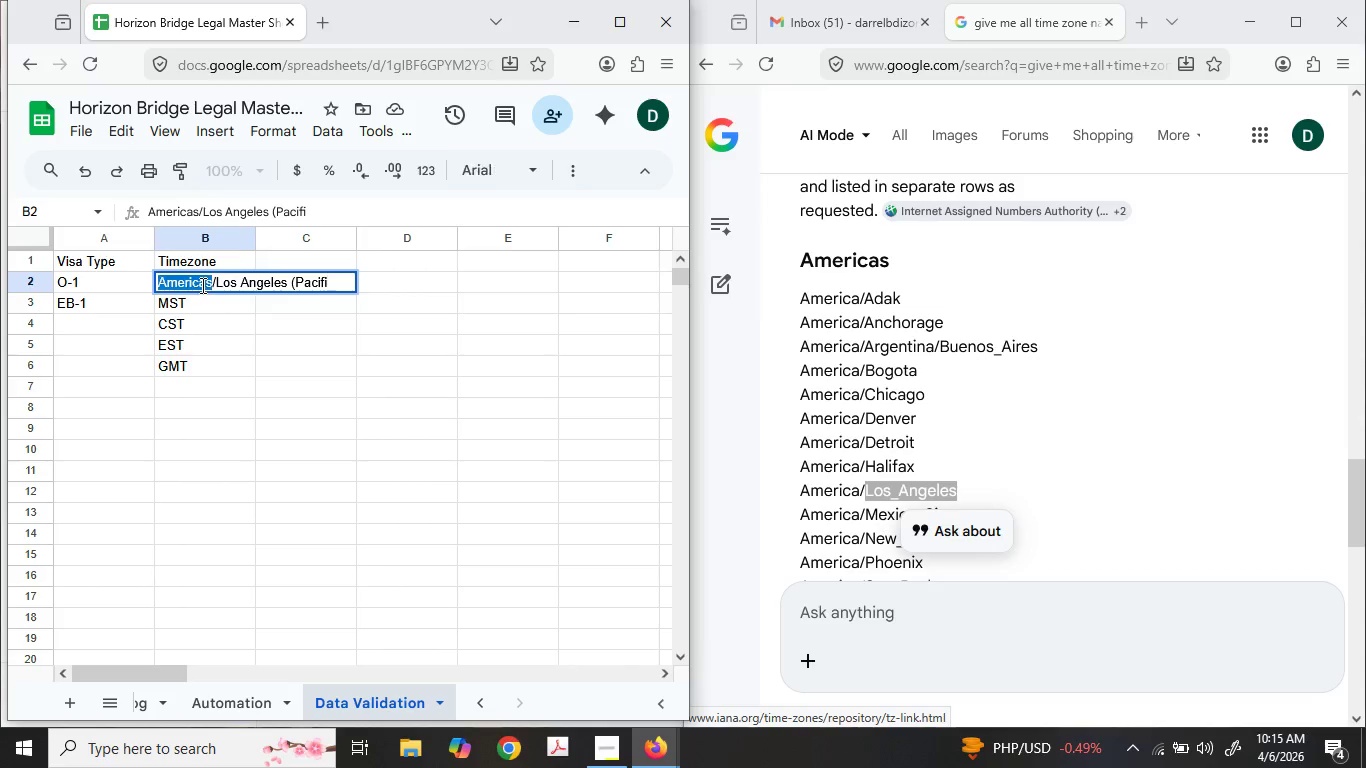 
triple_click([201, 285])
 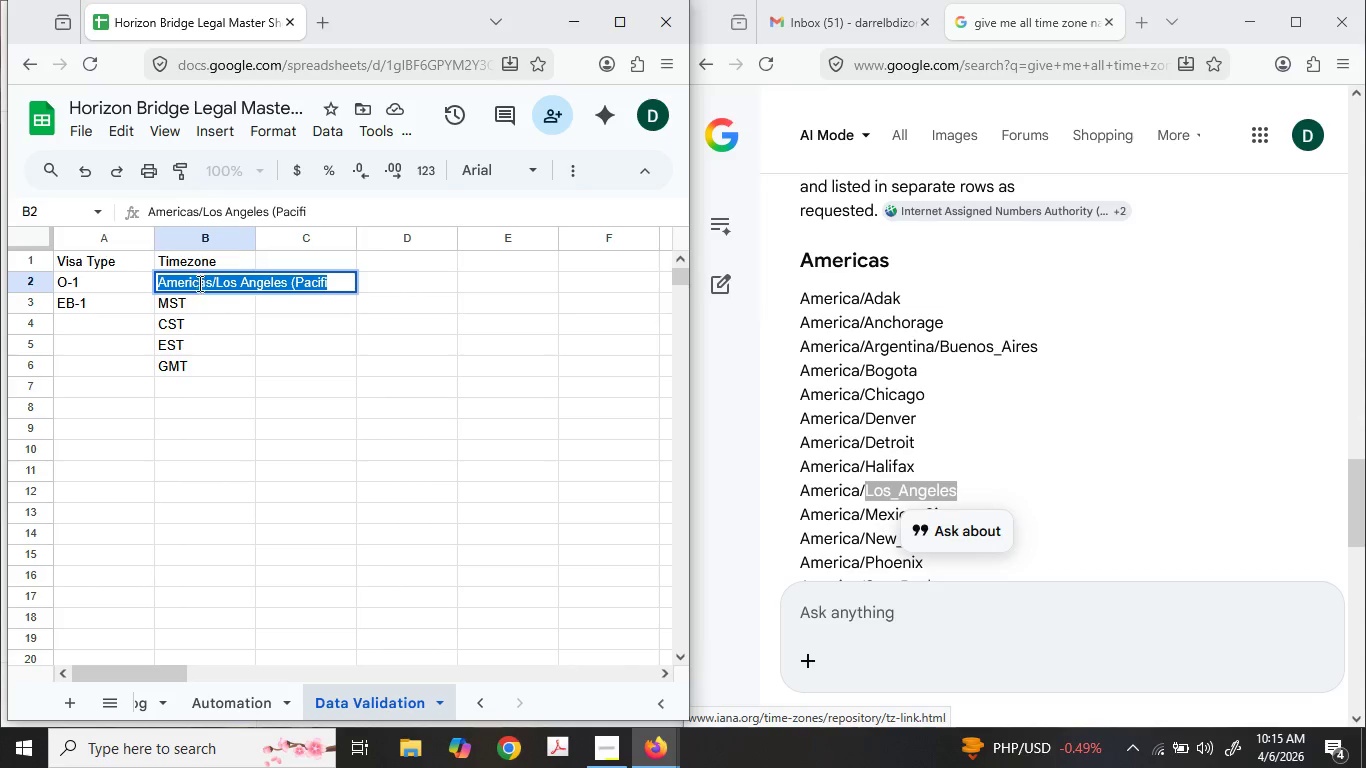 
key(Control+ControlLeft)
 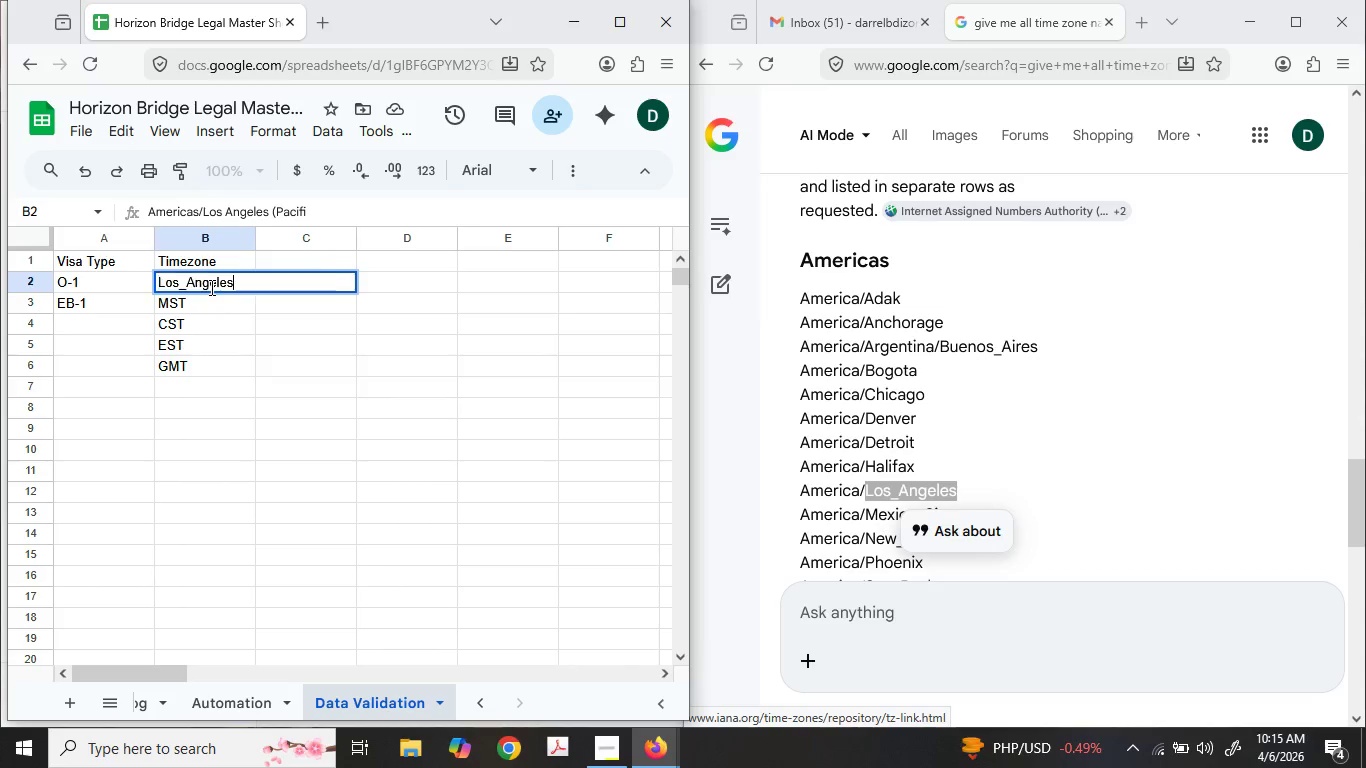 
key(Control+V)
 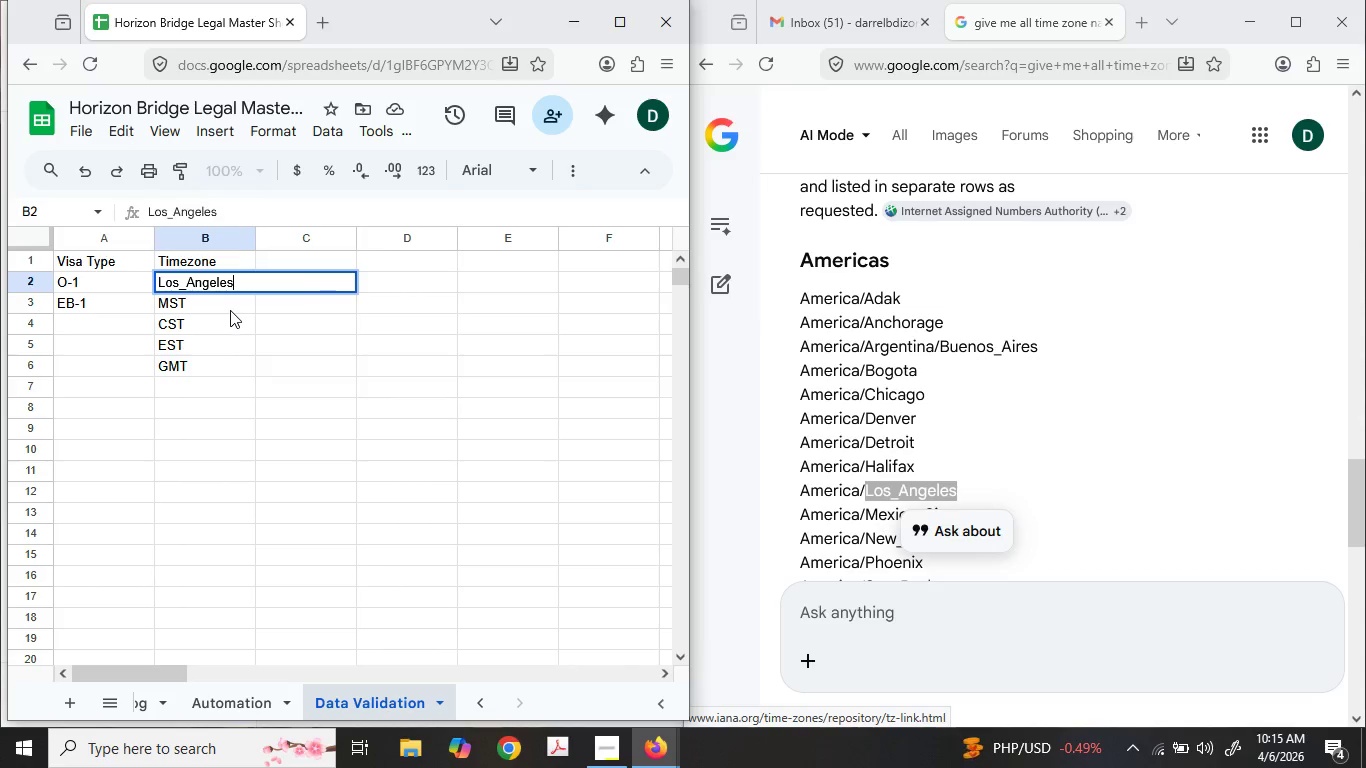 
left_click([230, 310])
 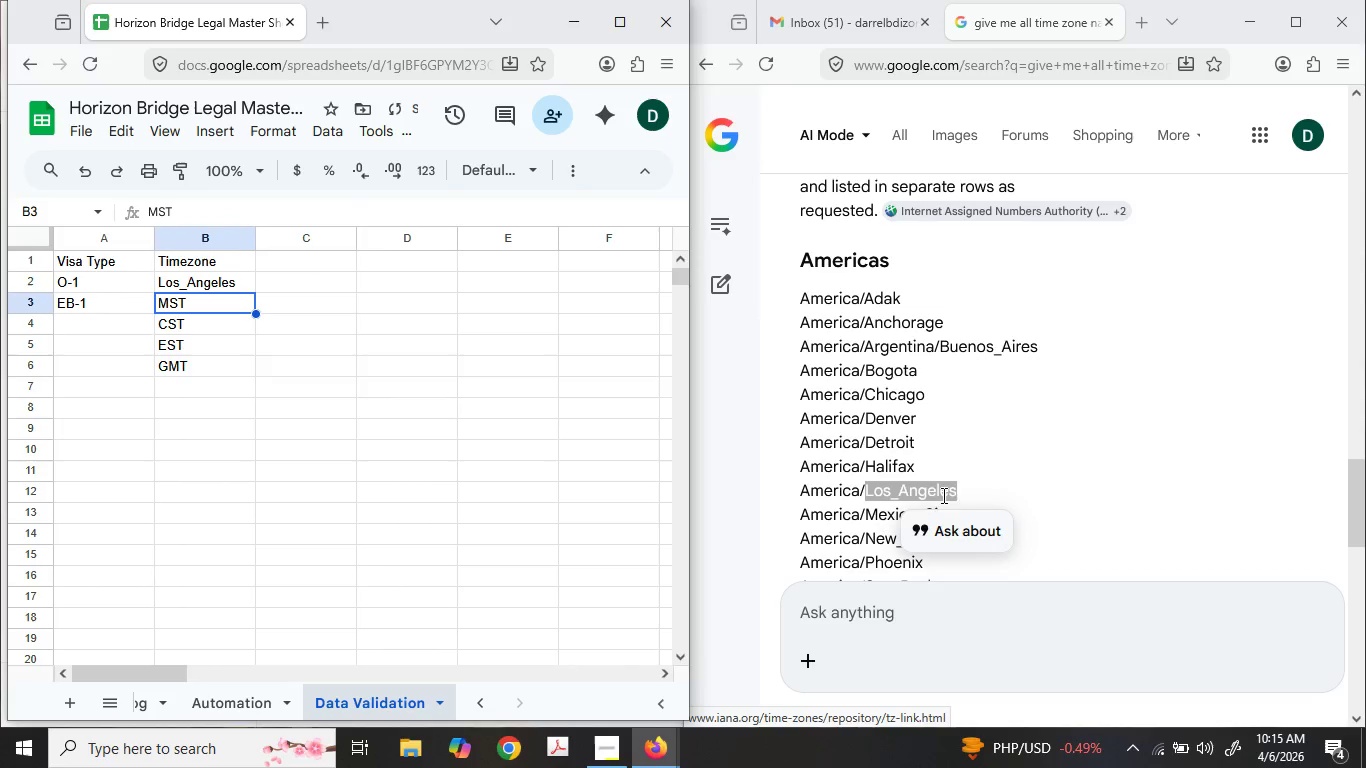 
triple_click([899, 492])
 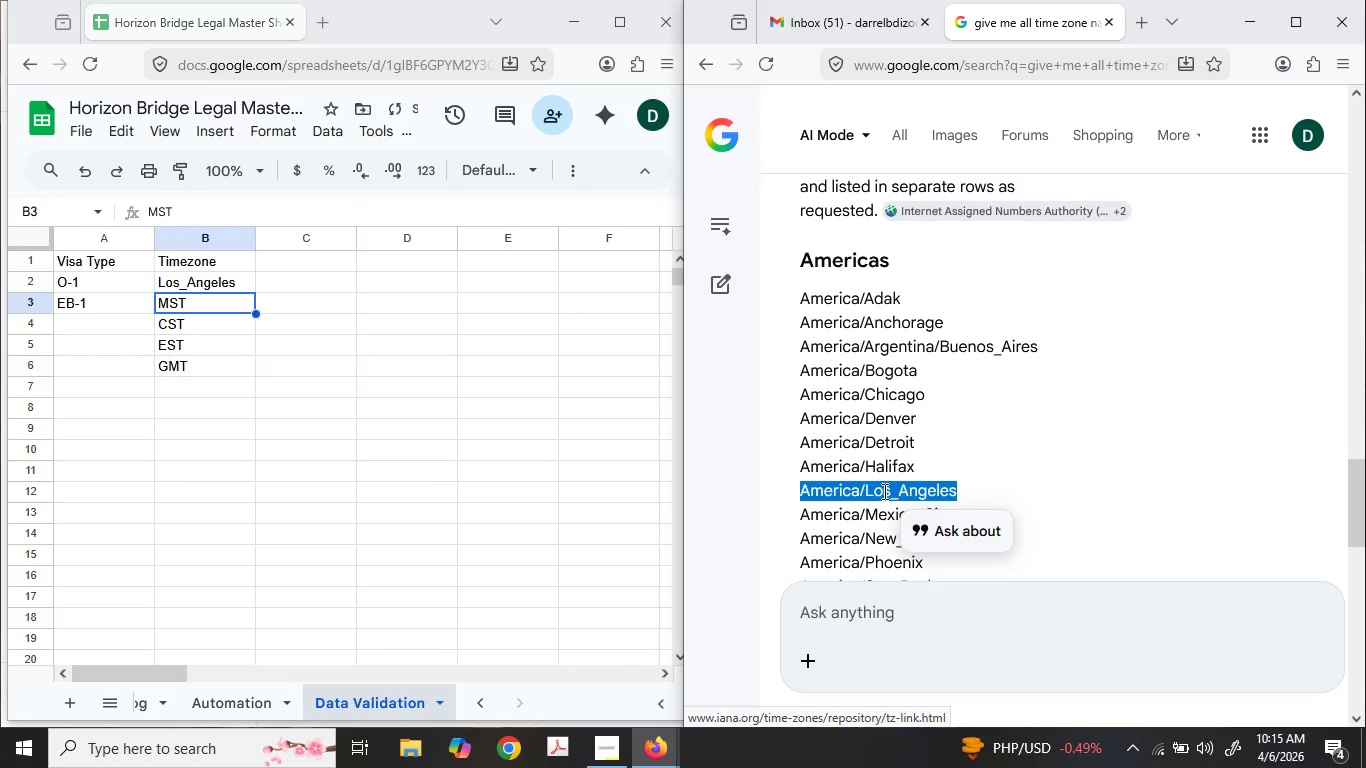 
key(Control+ControlLeft)
 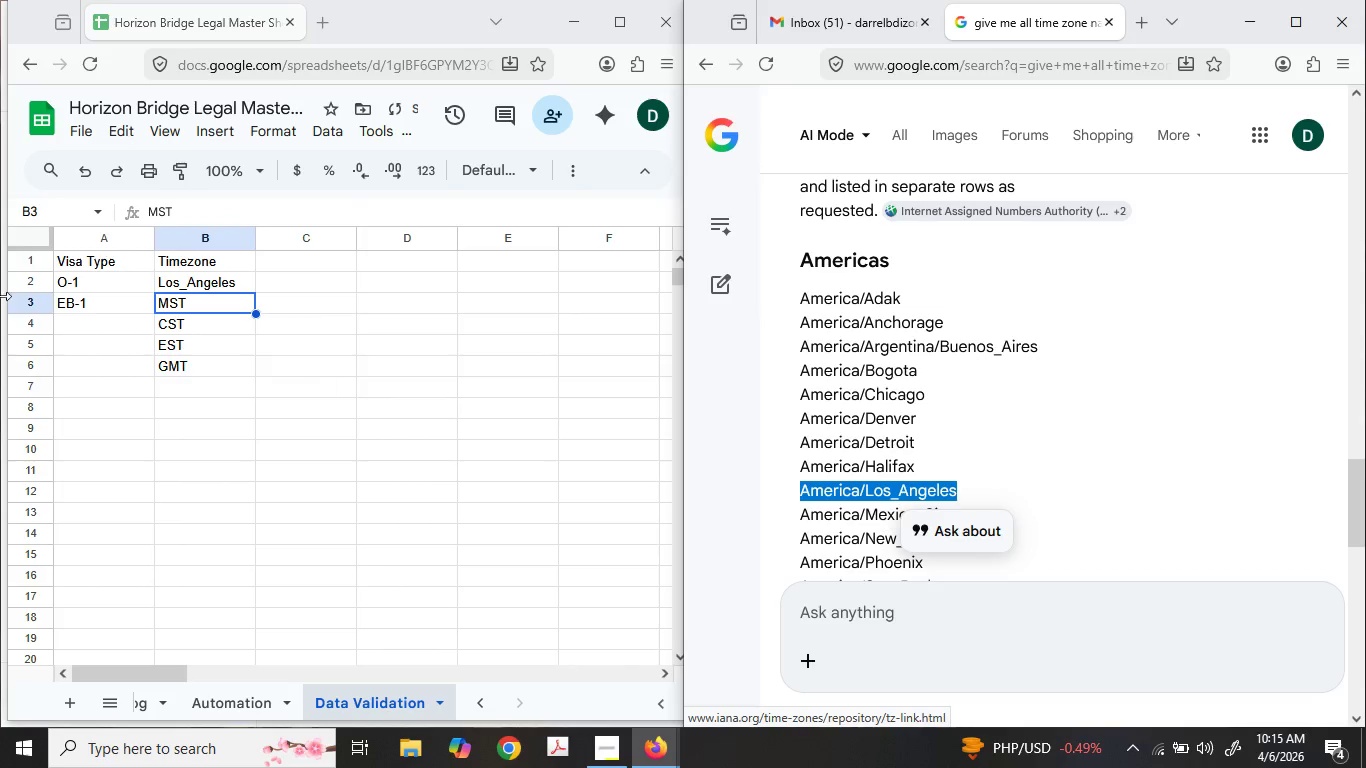 
key(Control+C)
 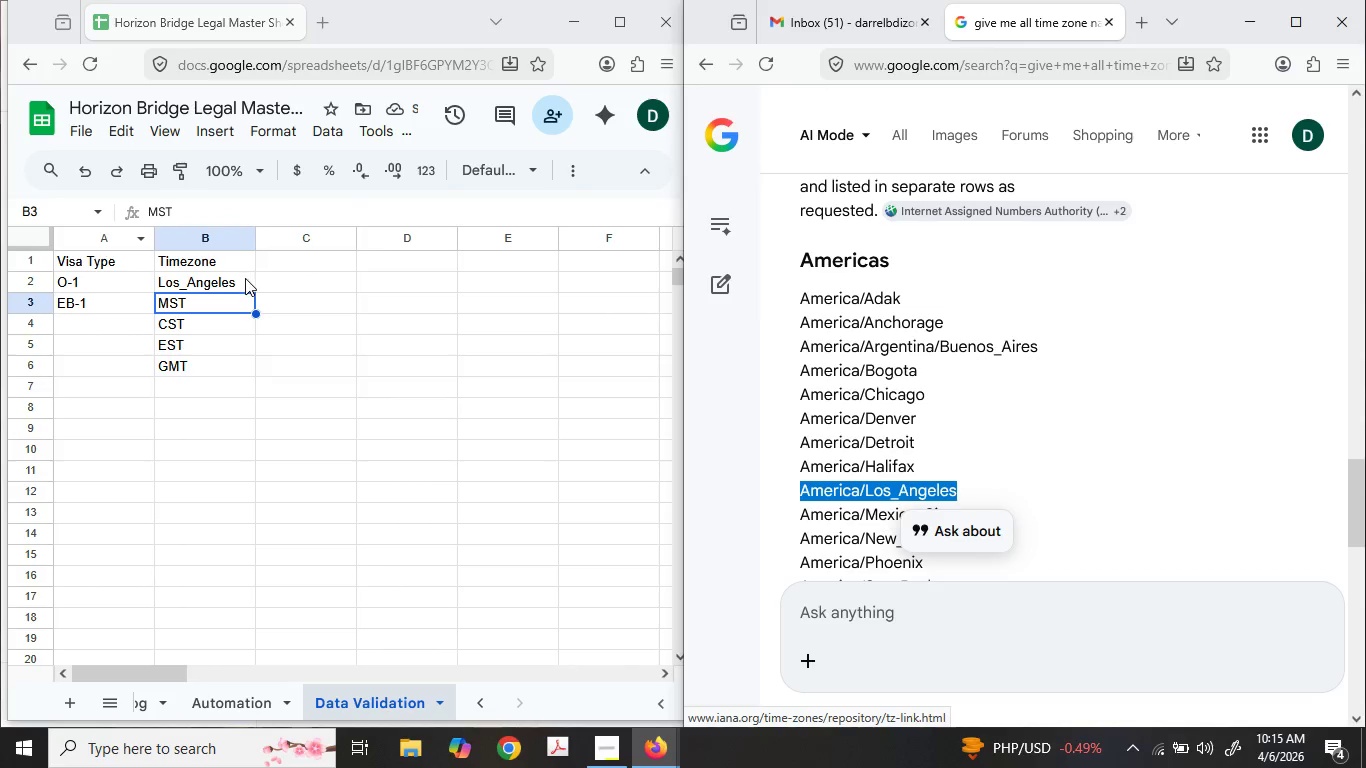 
double_click([245, 278])
 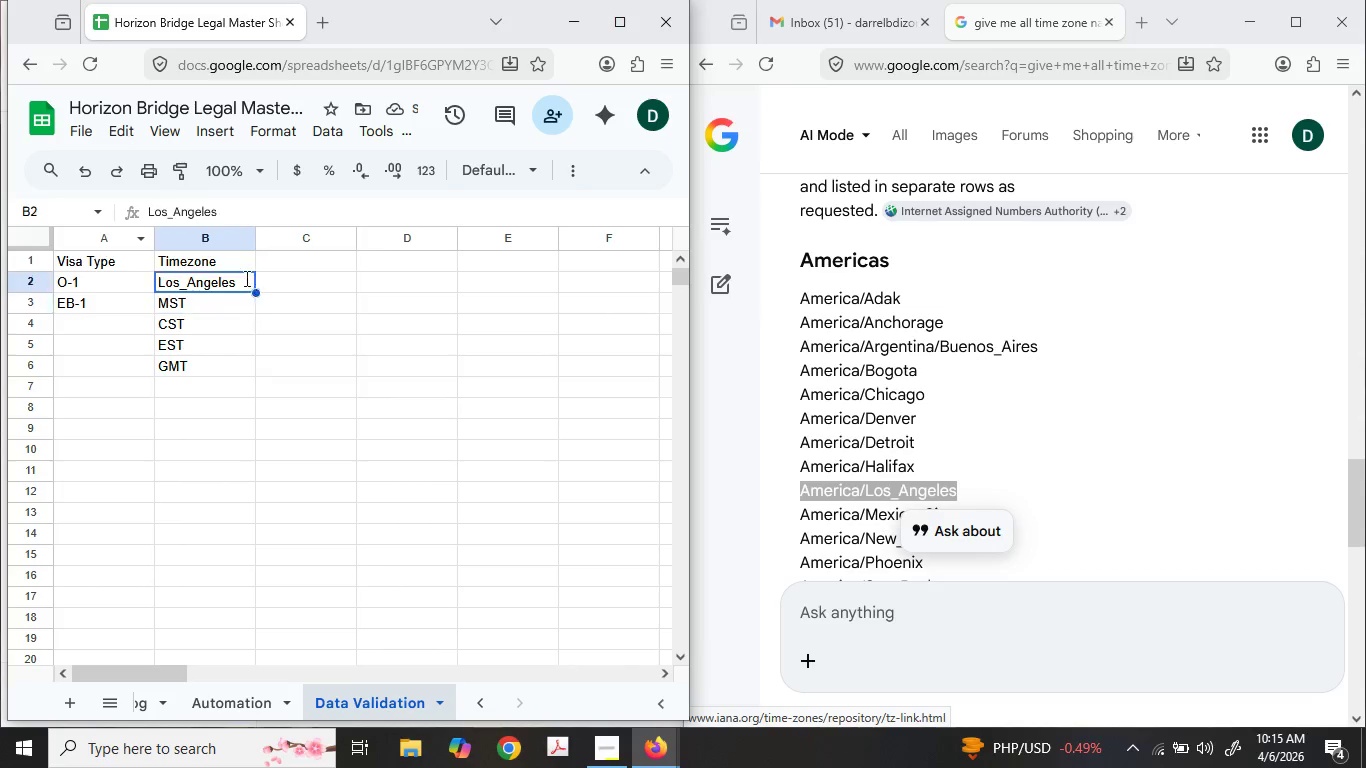 
triple_click([245, 278])
 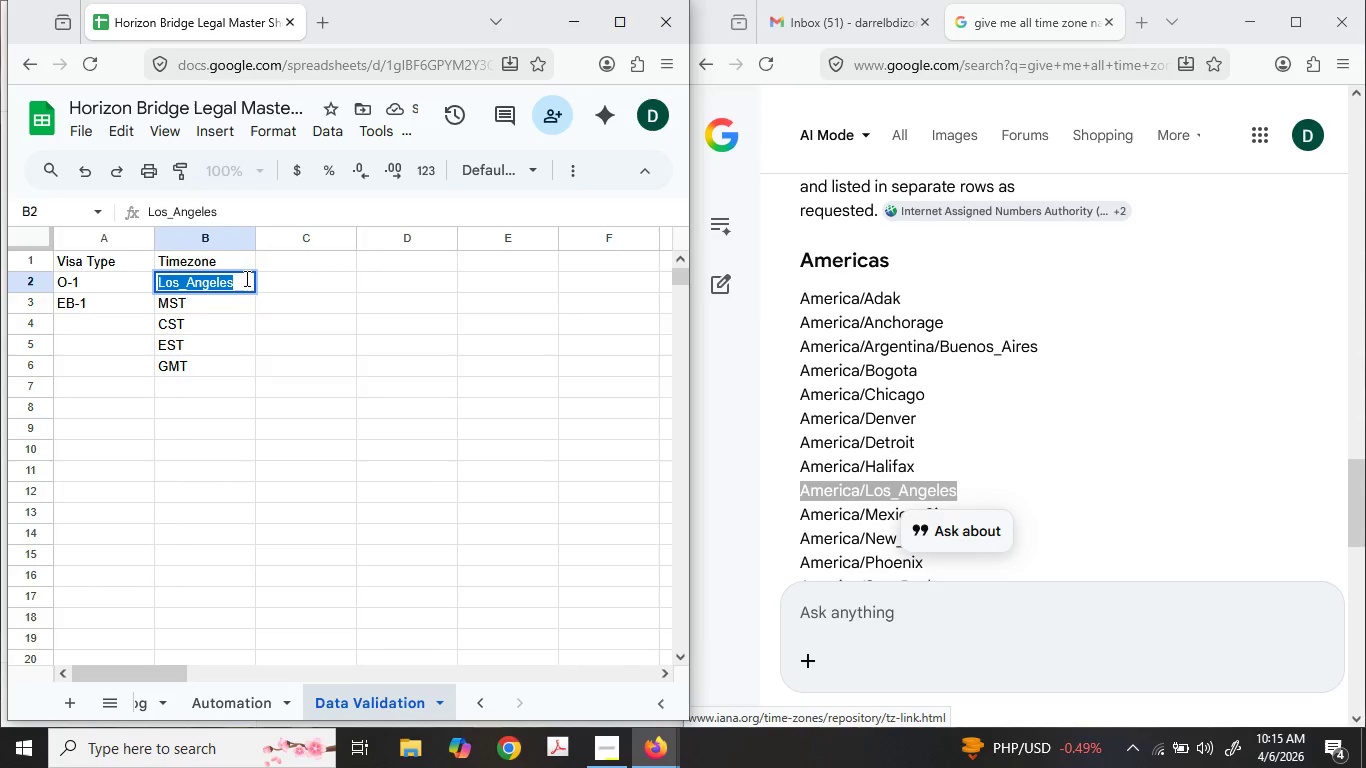 
key(Control+ControlLeft)
 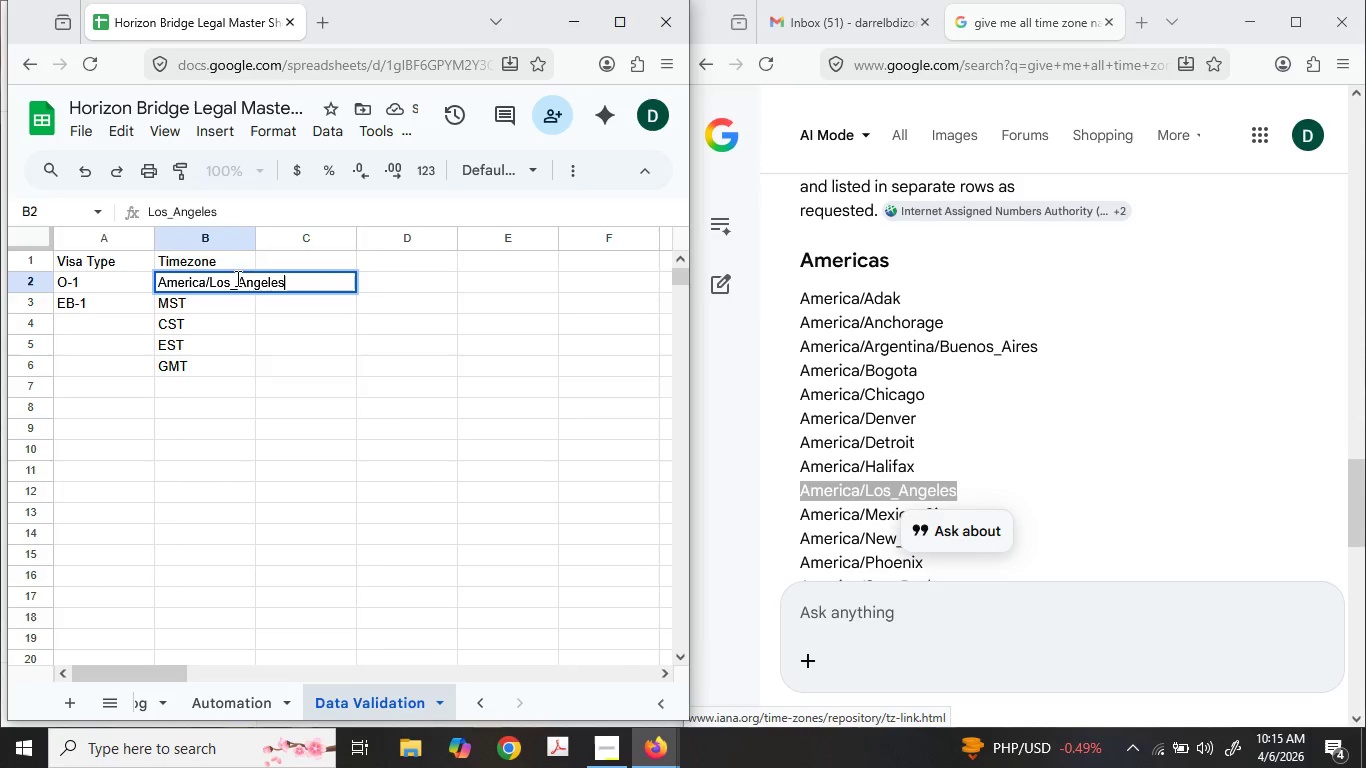 
key(Control+V)
 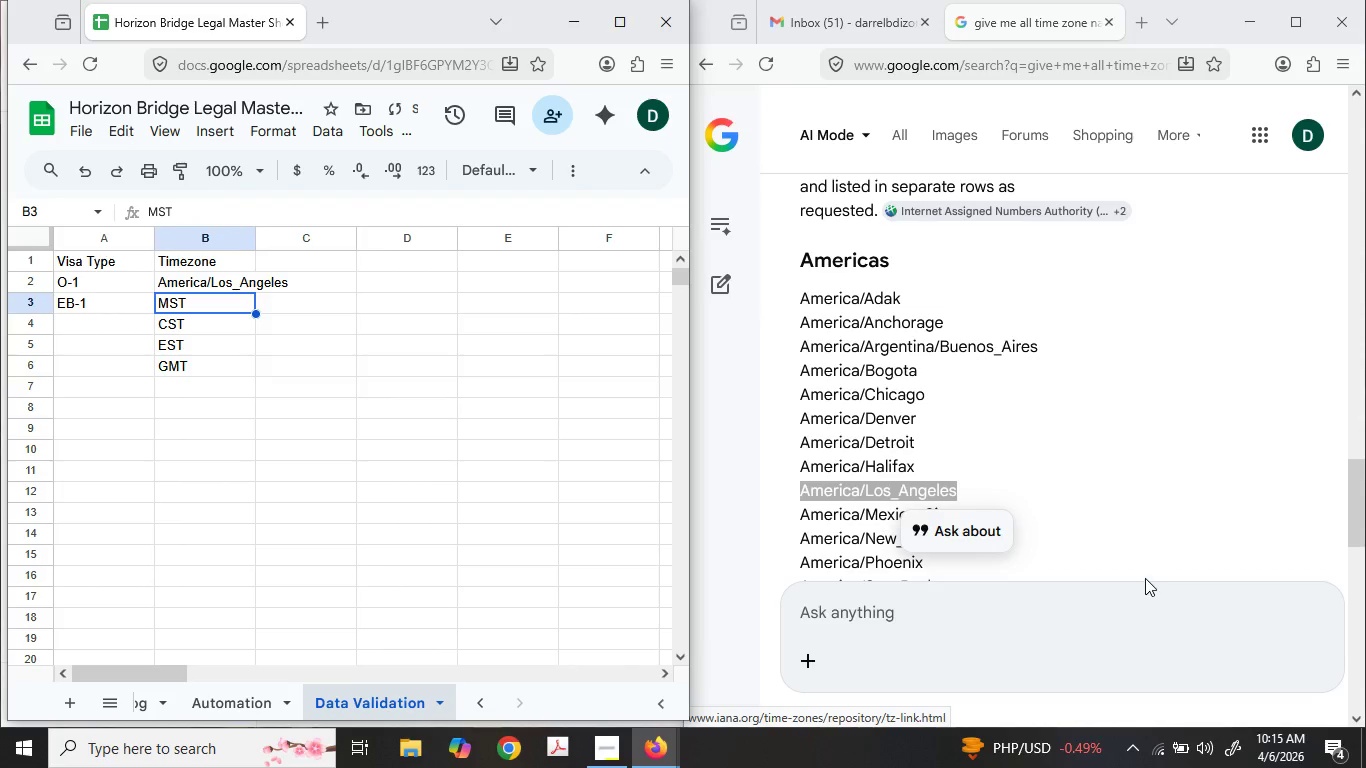 
scroll: coordinate [1080, 451], scroll_direction: down, amount: 1.0
 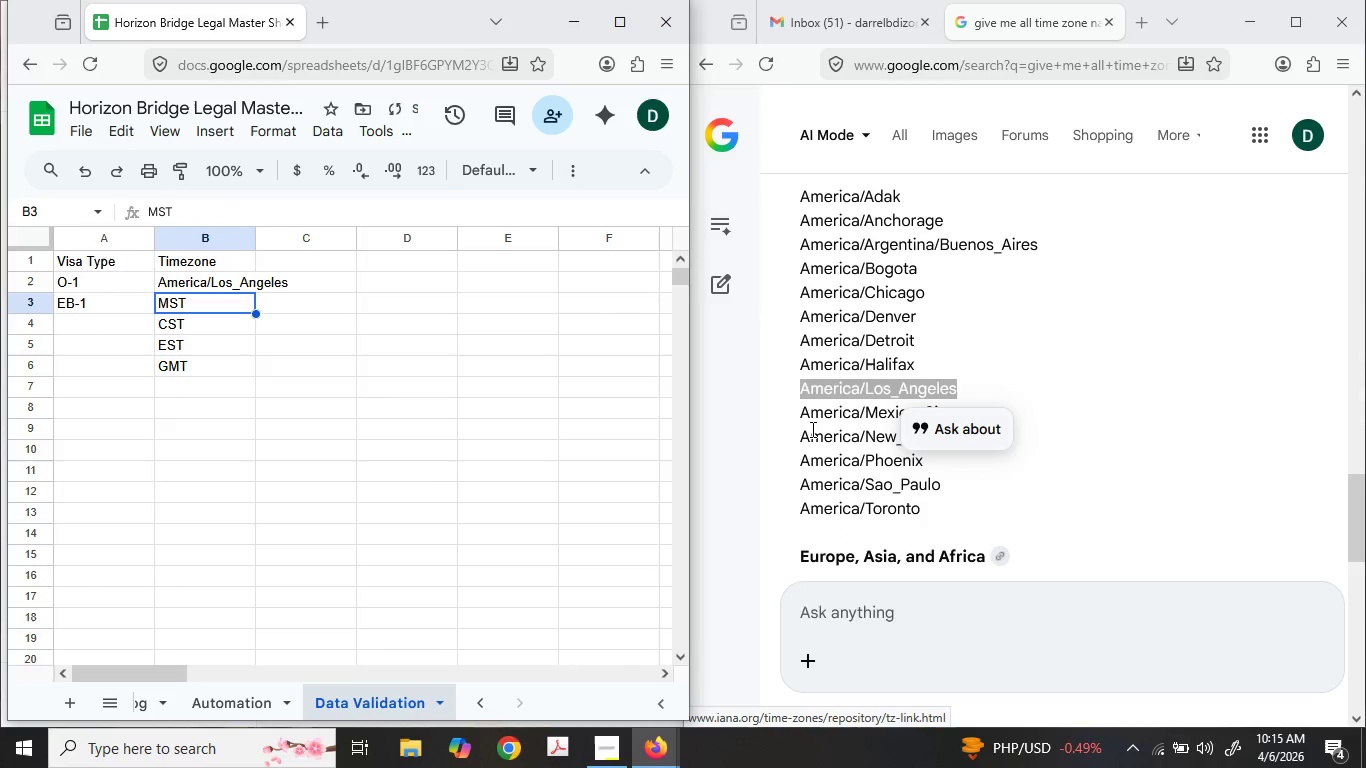 
double_click([810, 428])
 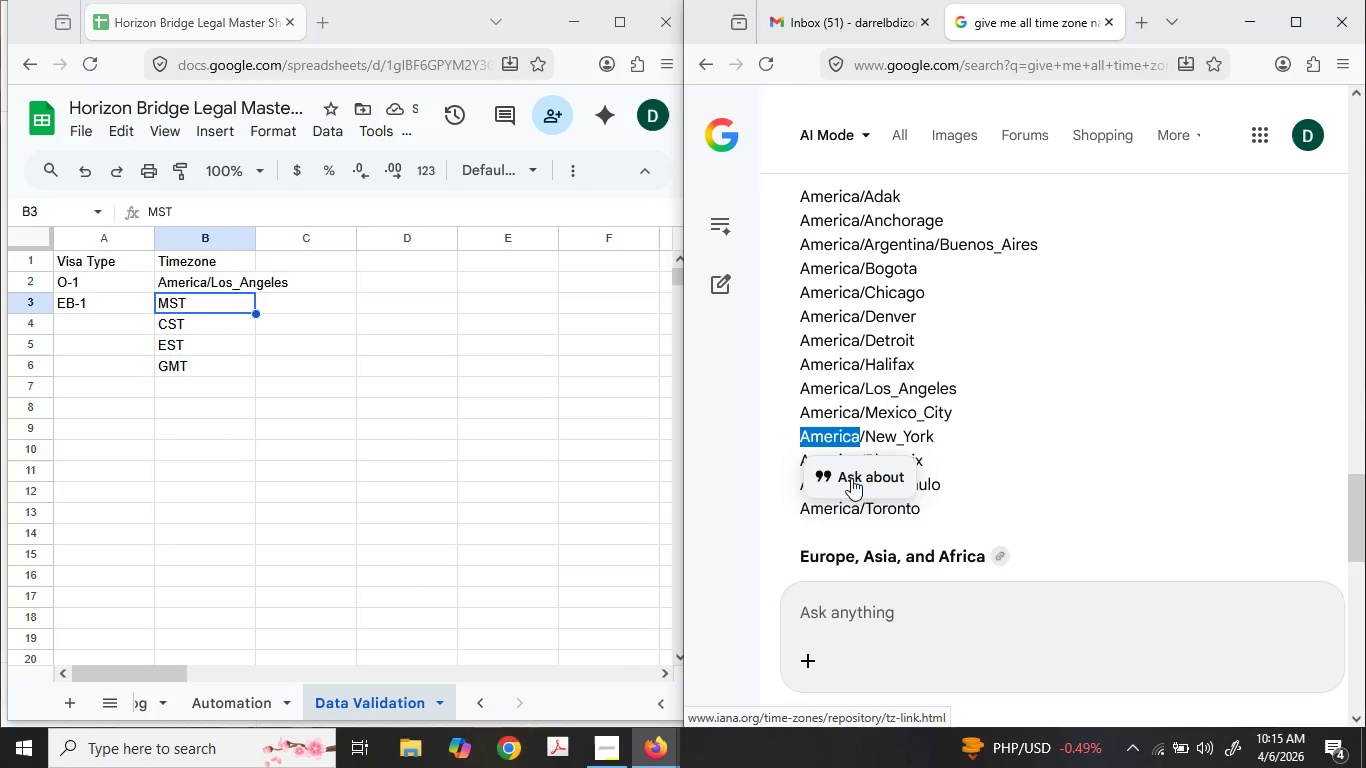 
left_click([960, 478])
 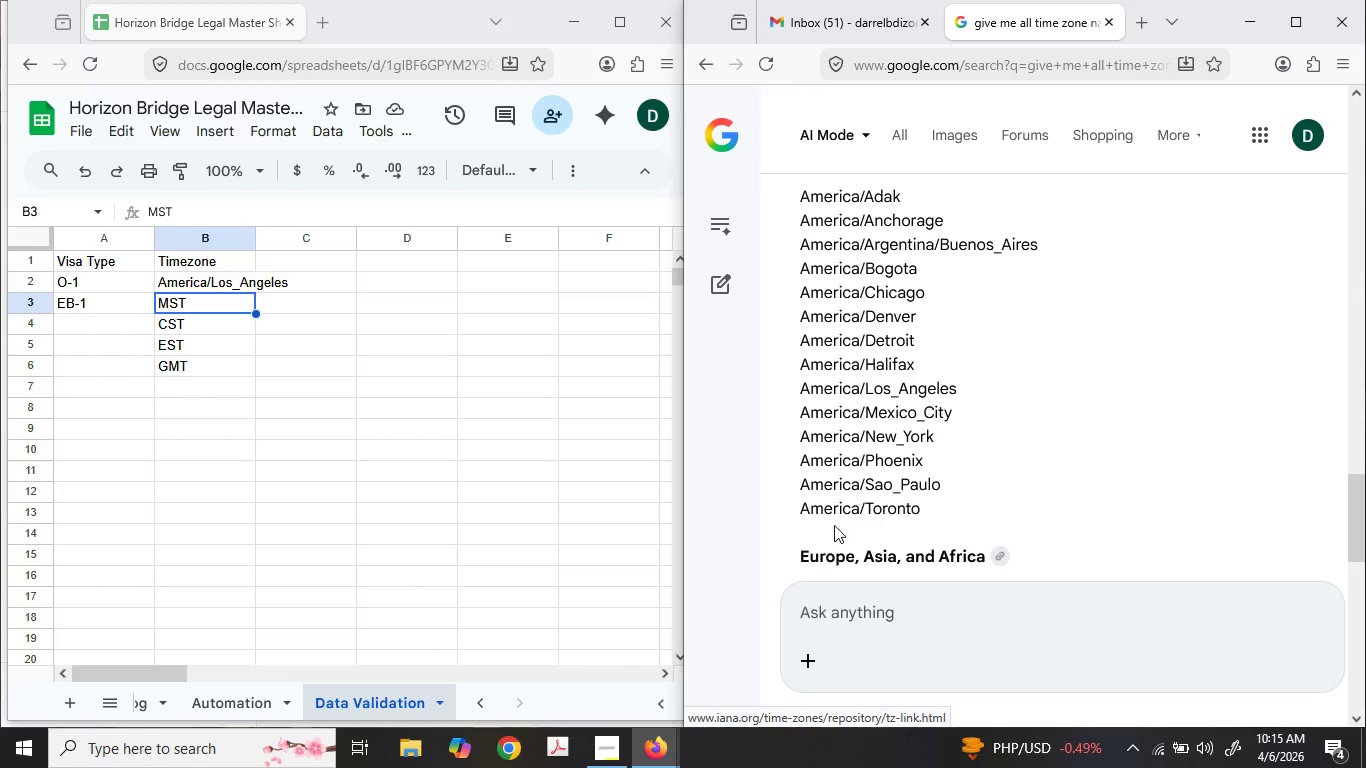 
wait(24.83)
 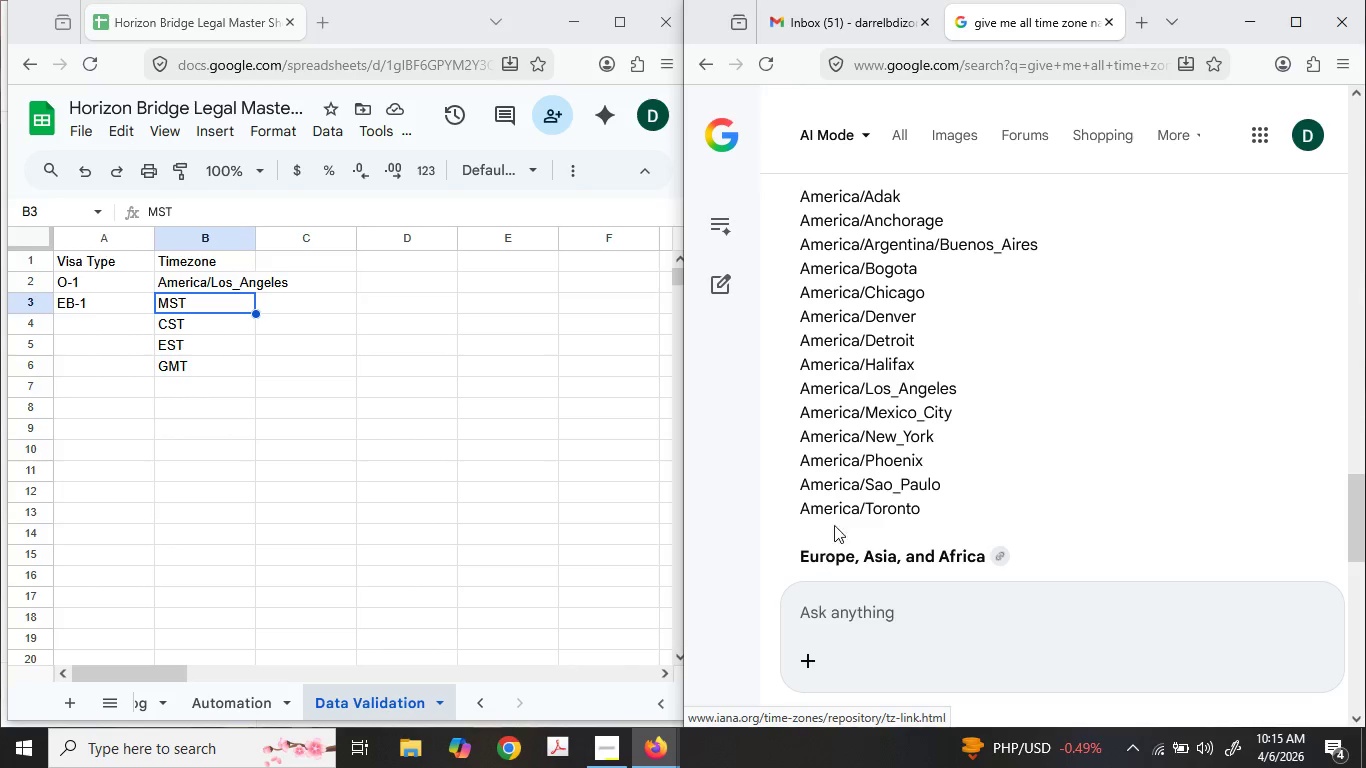 
double_click([892, 328])
 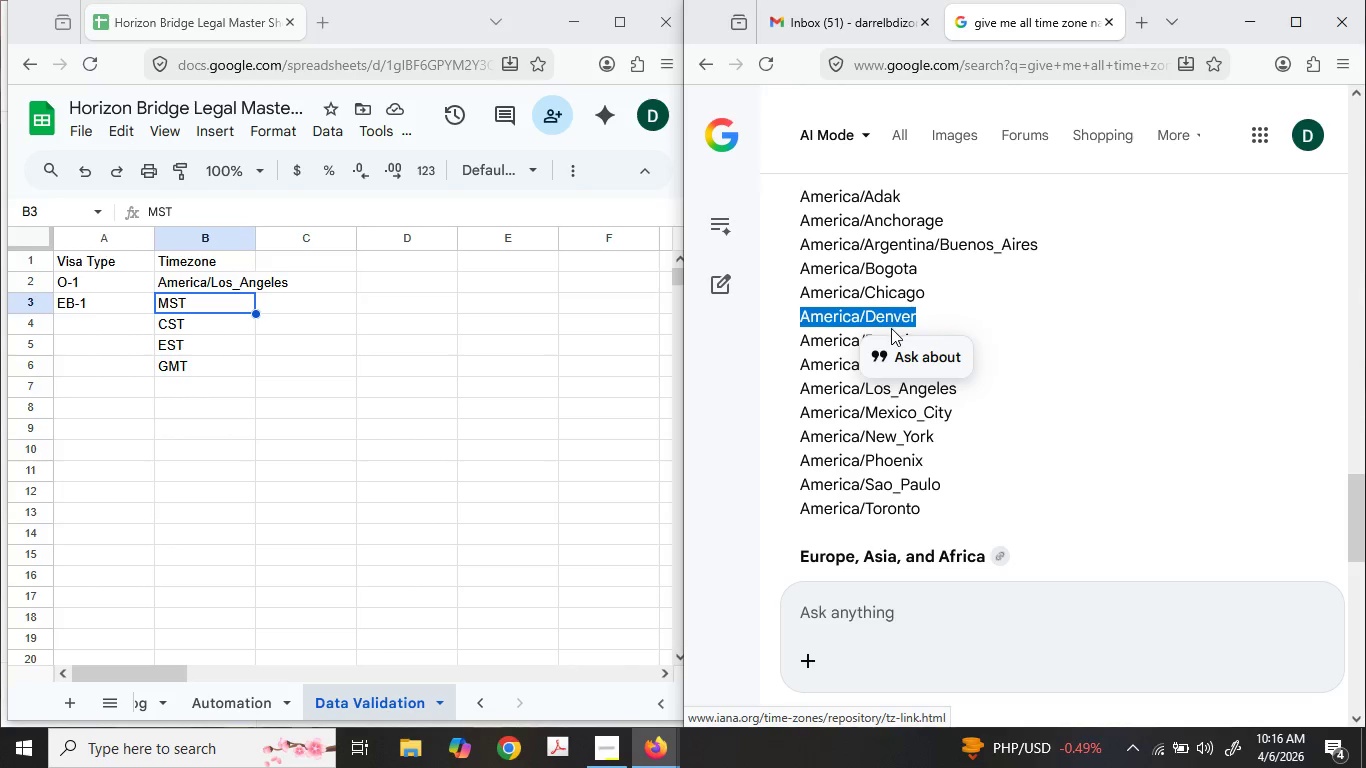 
key(Control+ControlLeft)
 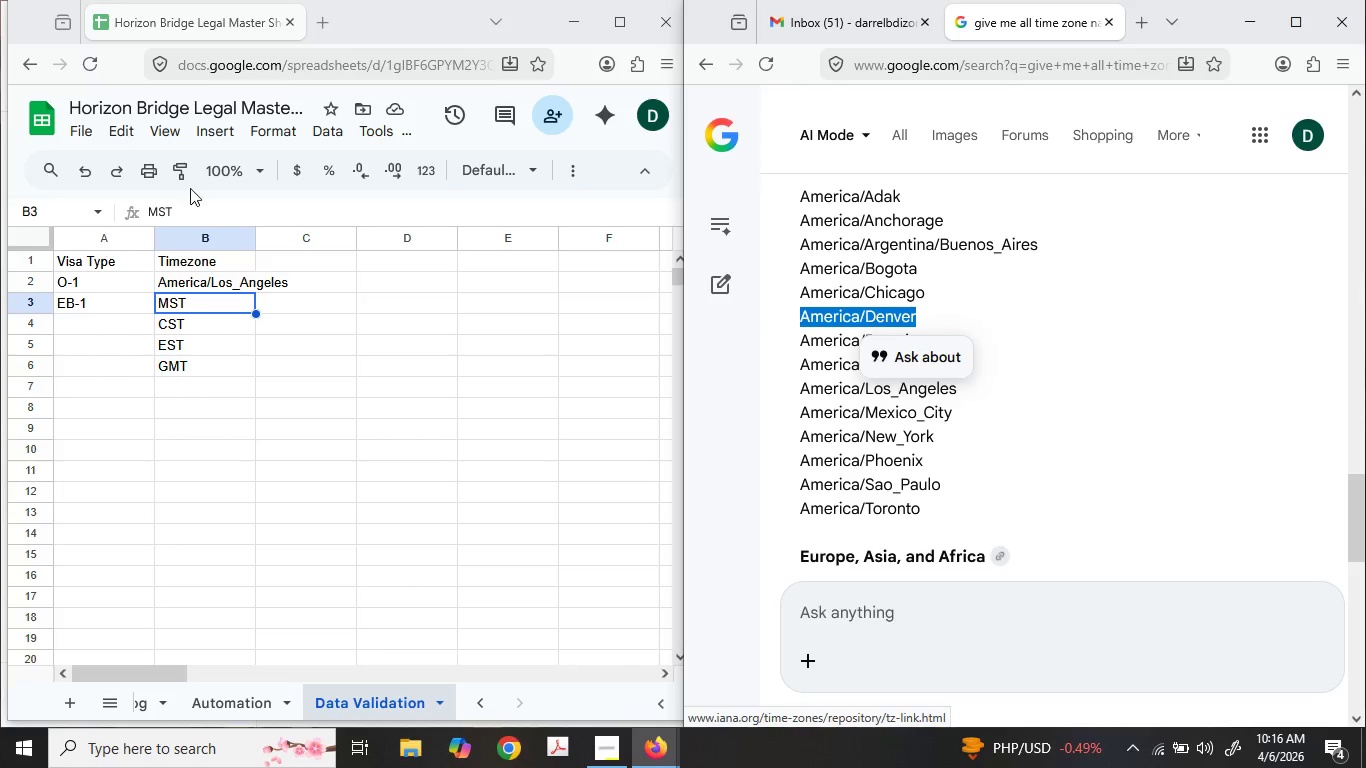 
key(Control+C)
 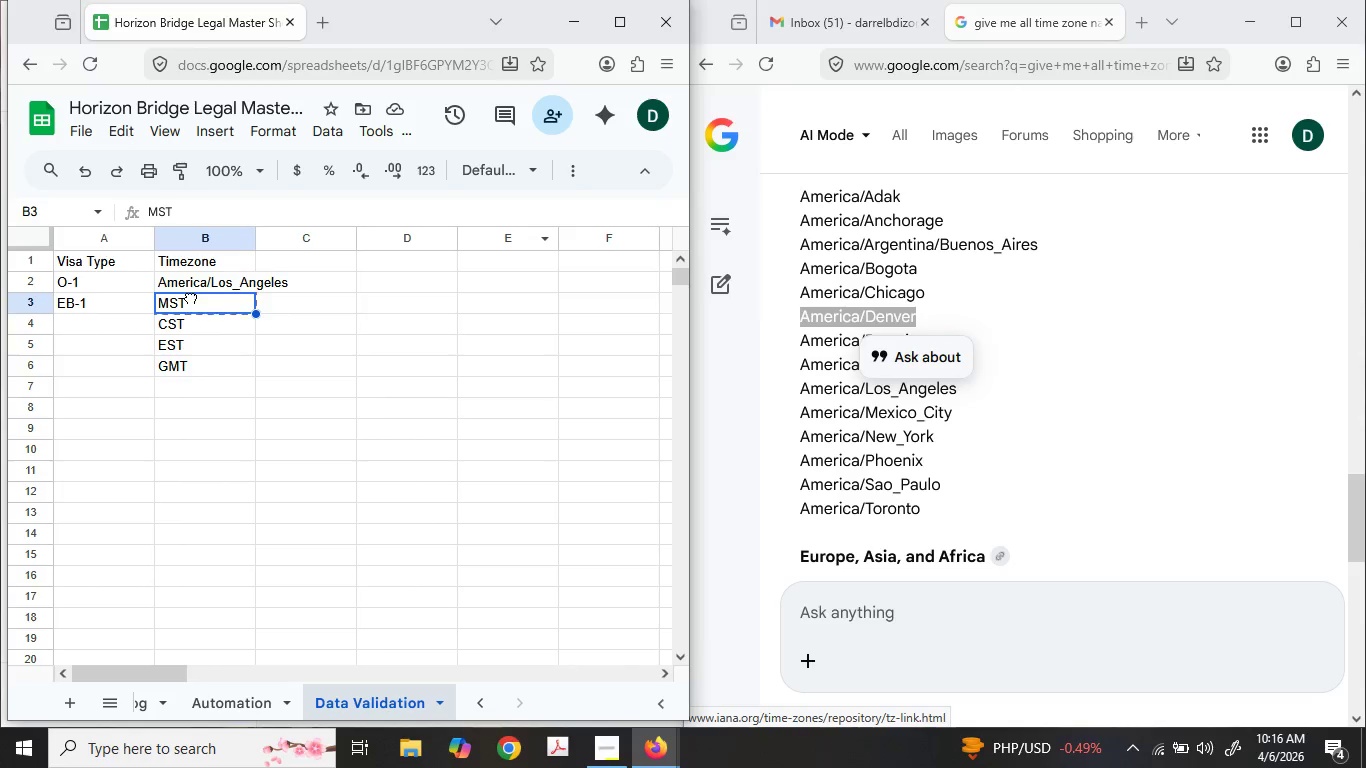 
left_click([193, 304])
 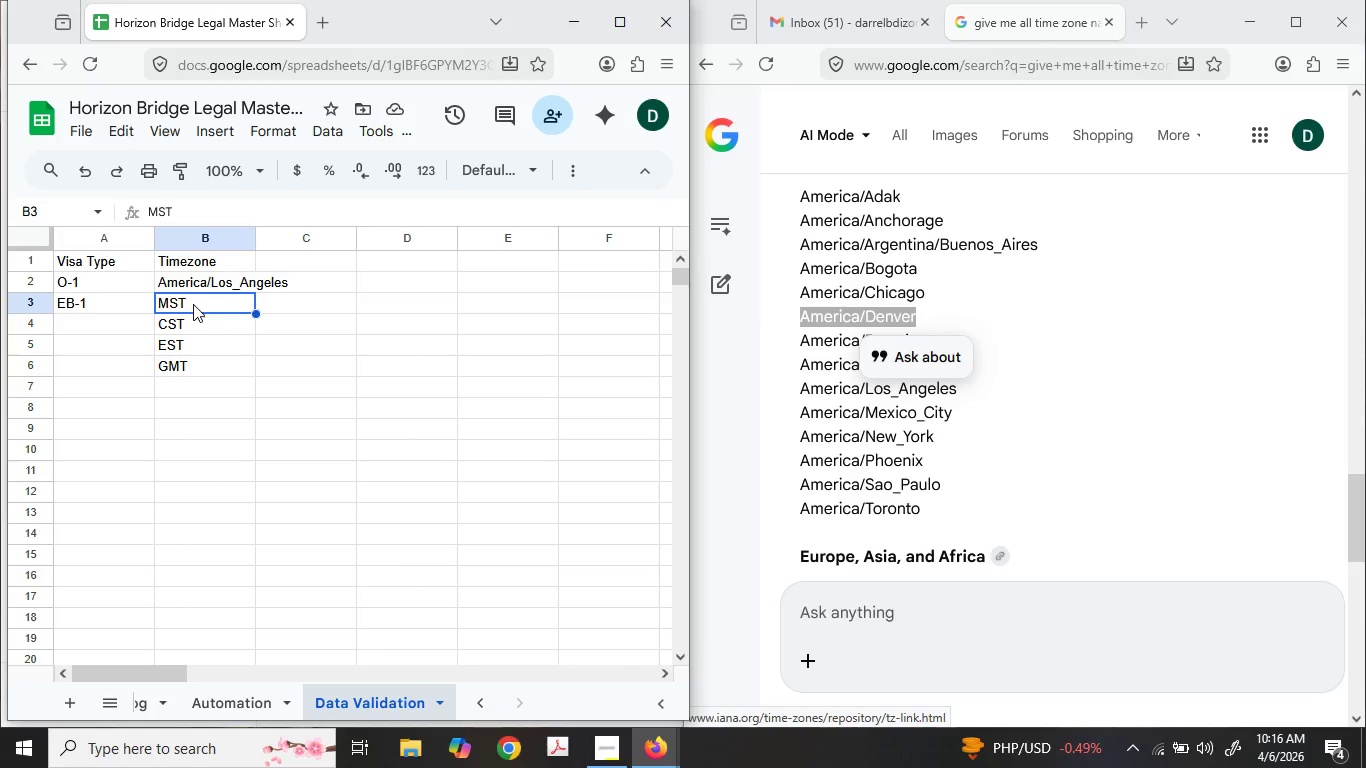 
key(Control+ControlLeft)
 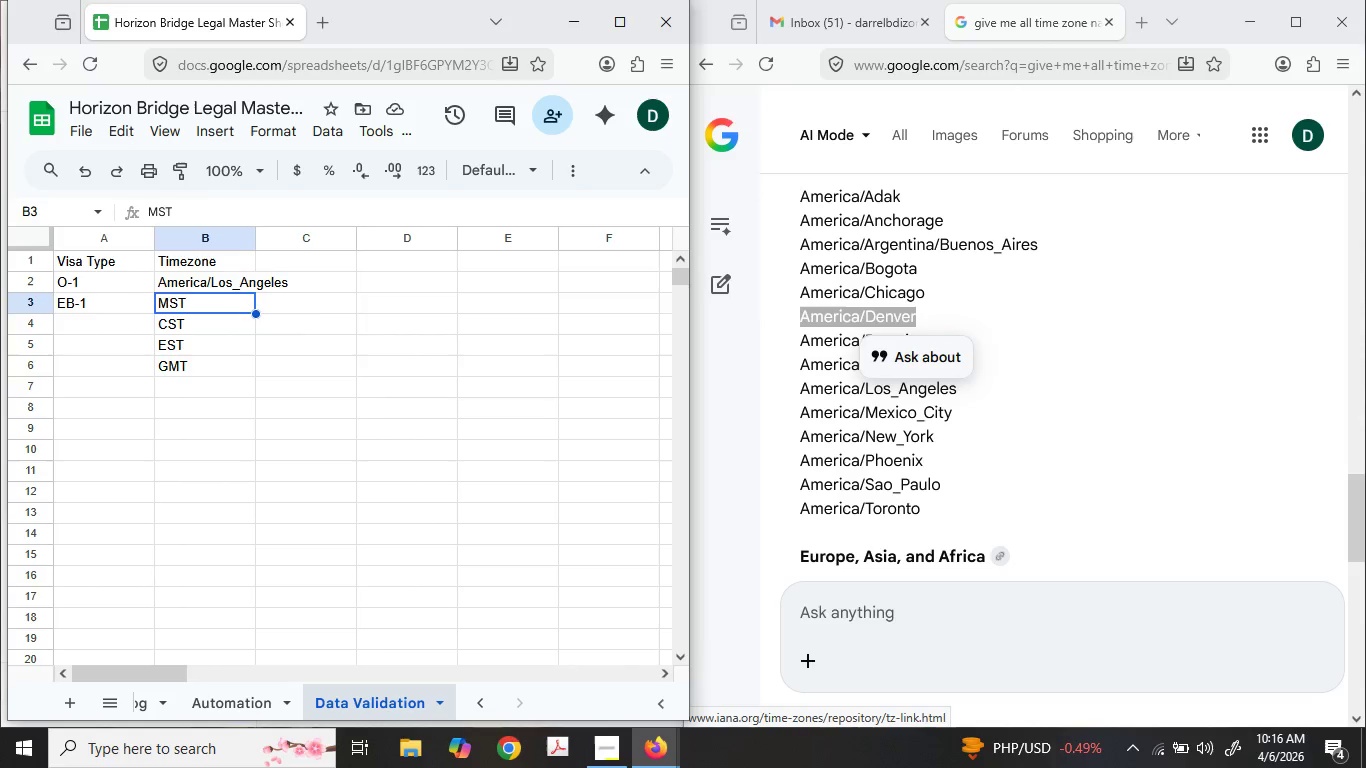 
key(Control+V)
 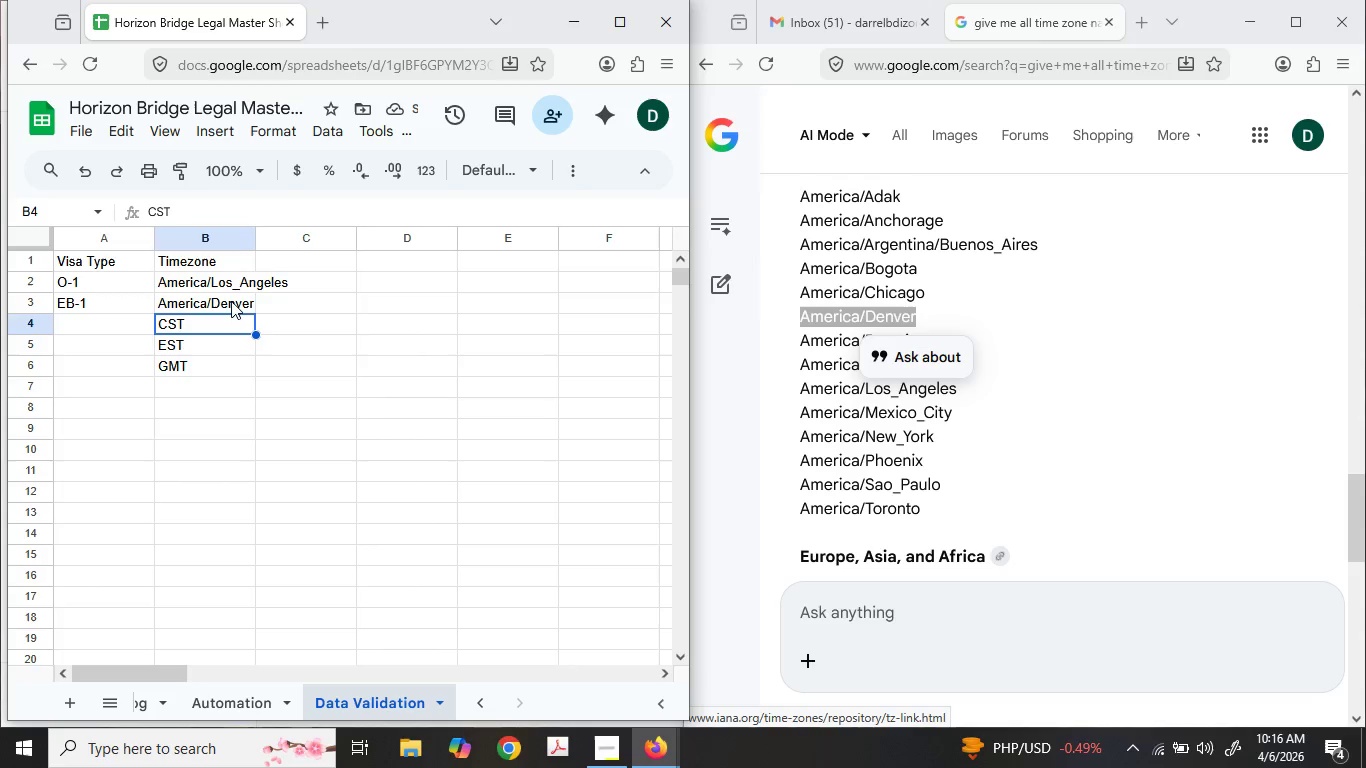 
wait(8.83)
 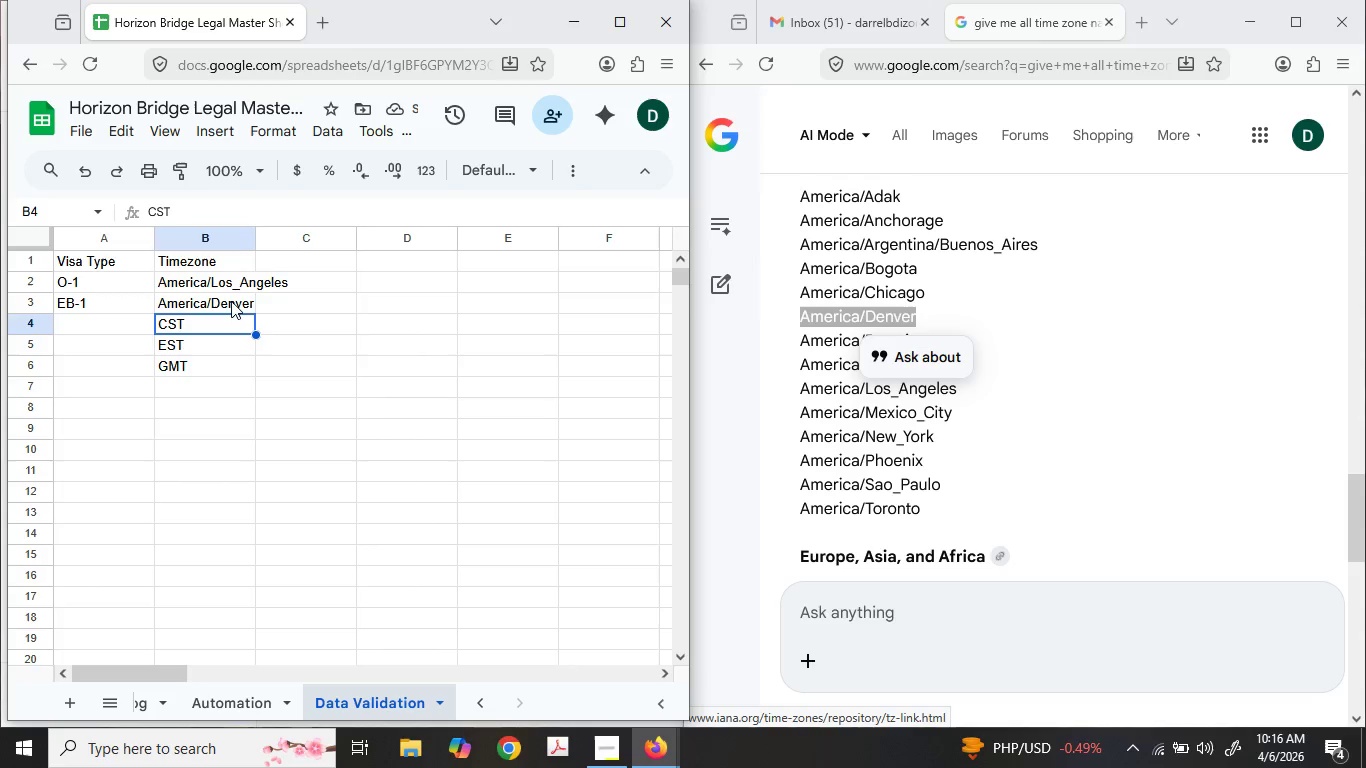 
double_click([878, 289])
 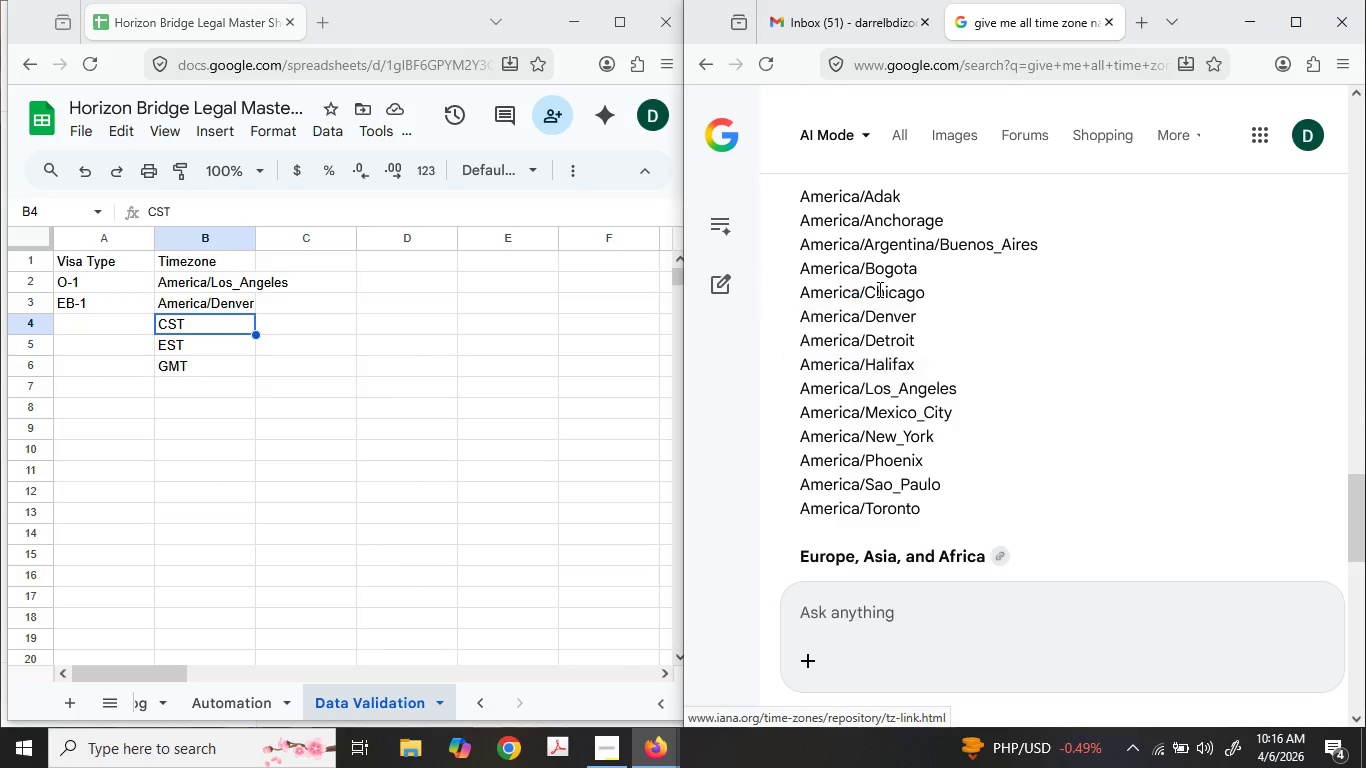 
triple_click([878, 289])
 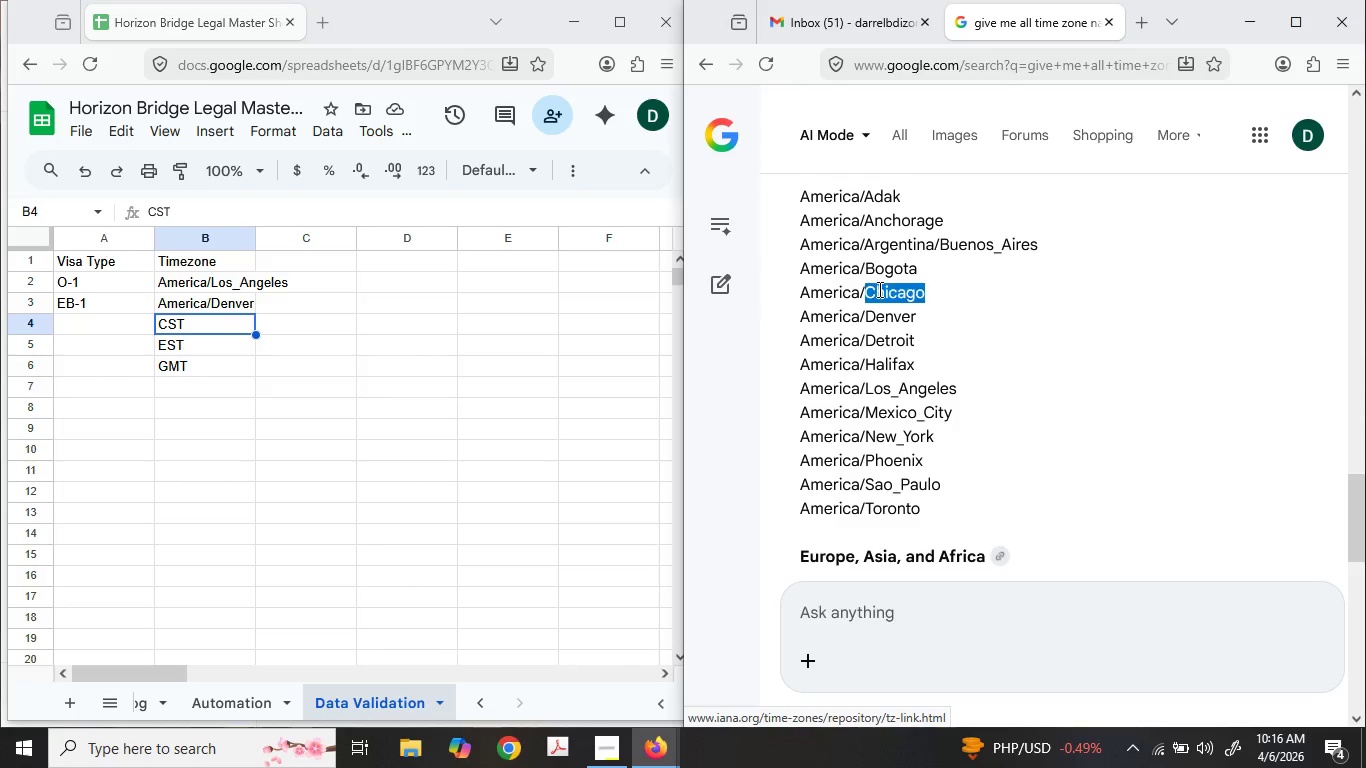 
triple_click([878, 289])
 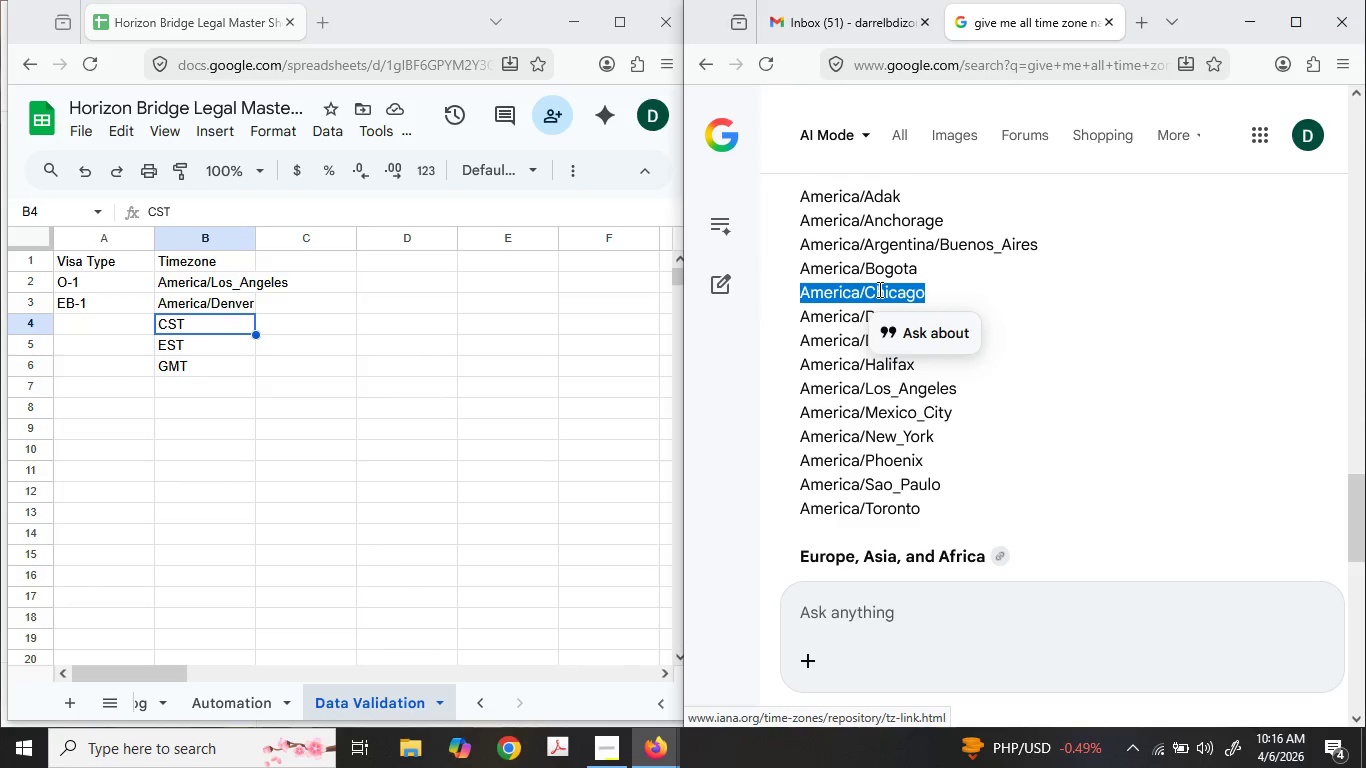 
key(Control+ControlLeft)
 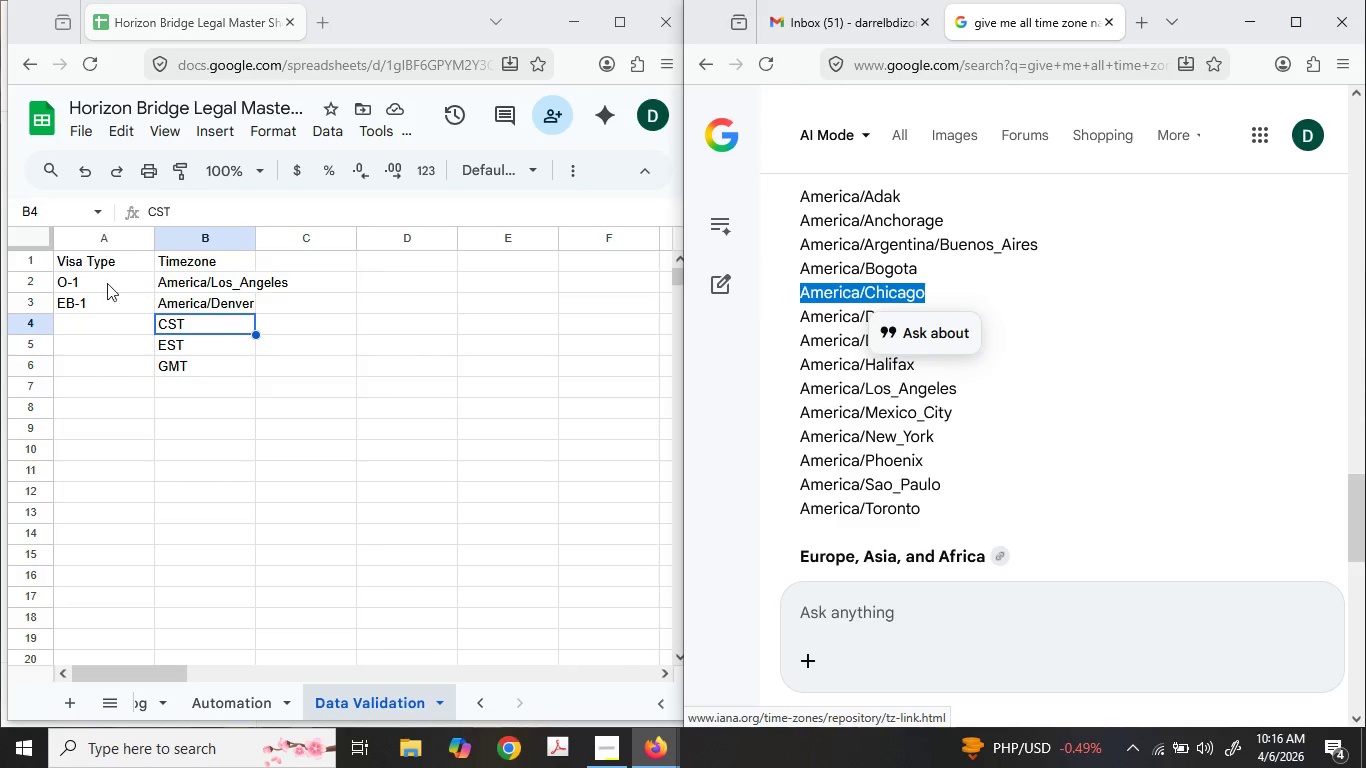 
key(Control+C)
 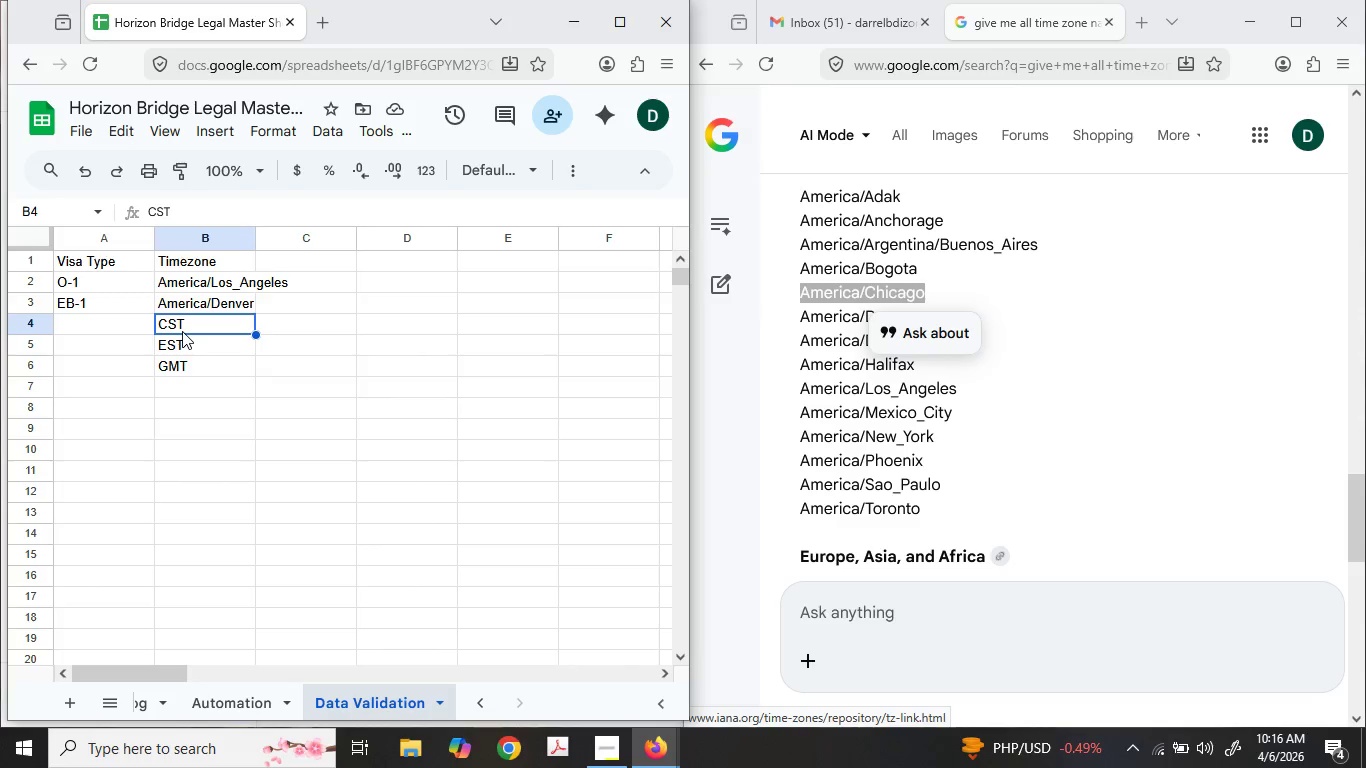 
key(Control+ControlLeft)
 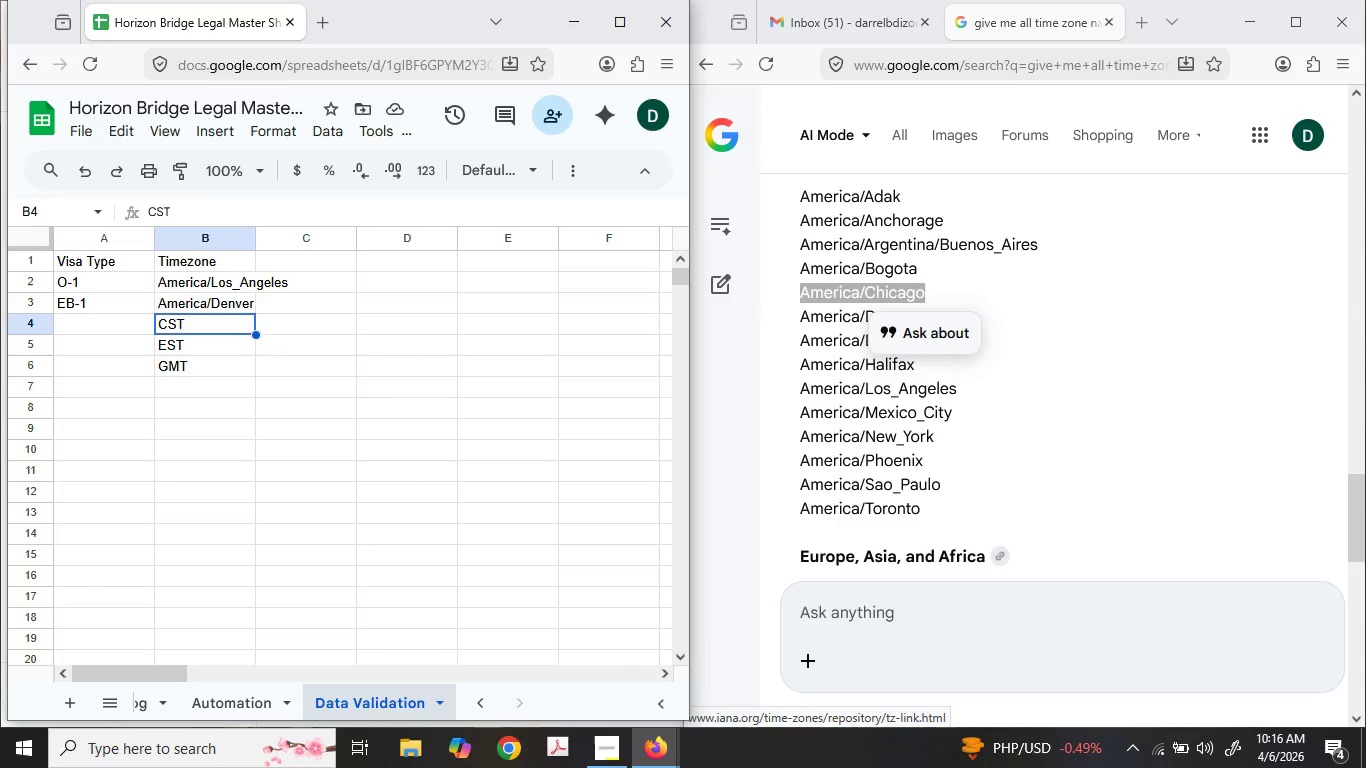 
key(Control+V)
 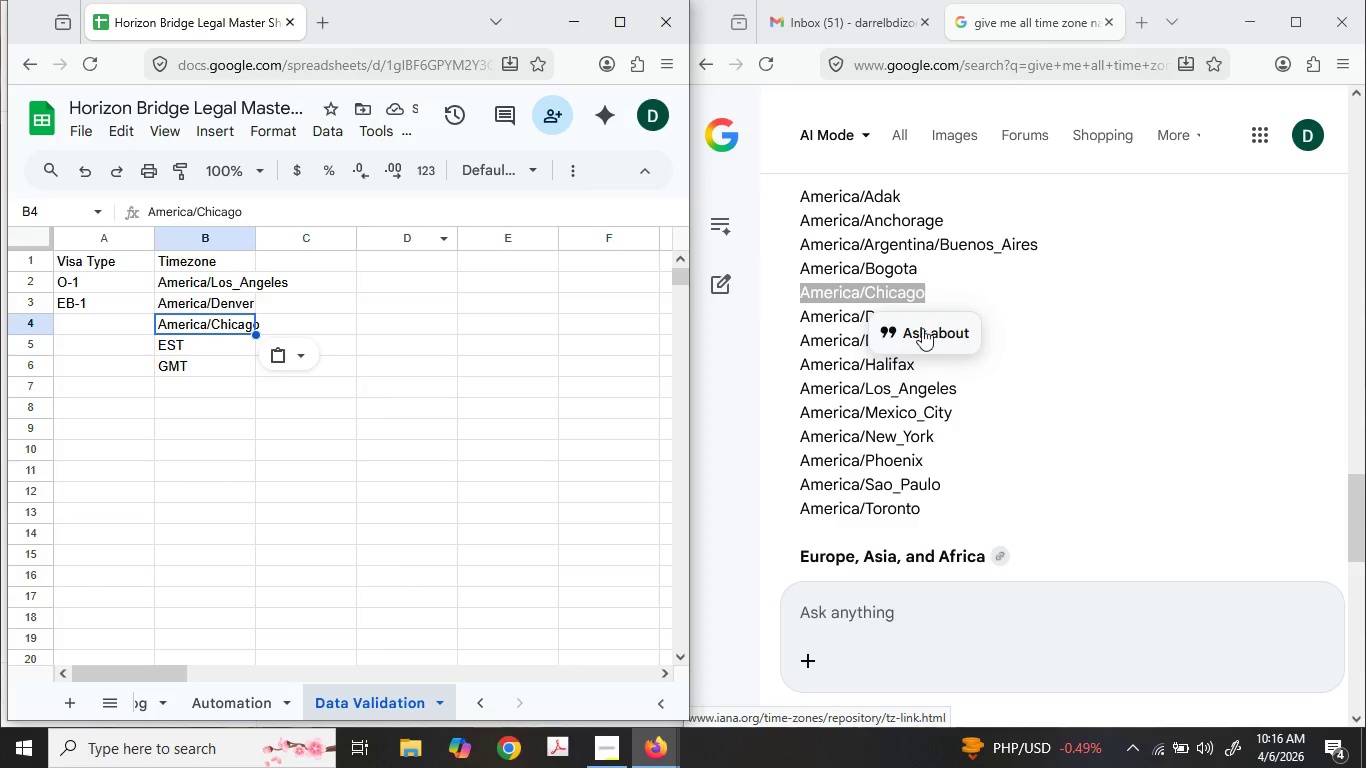 
left_click([881, 435])
 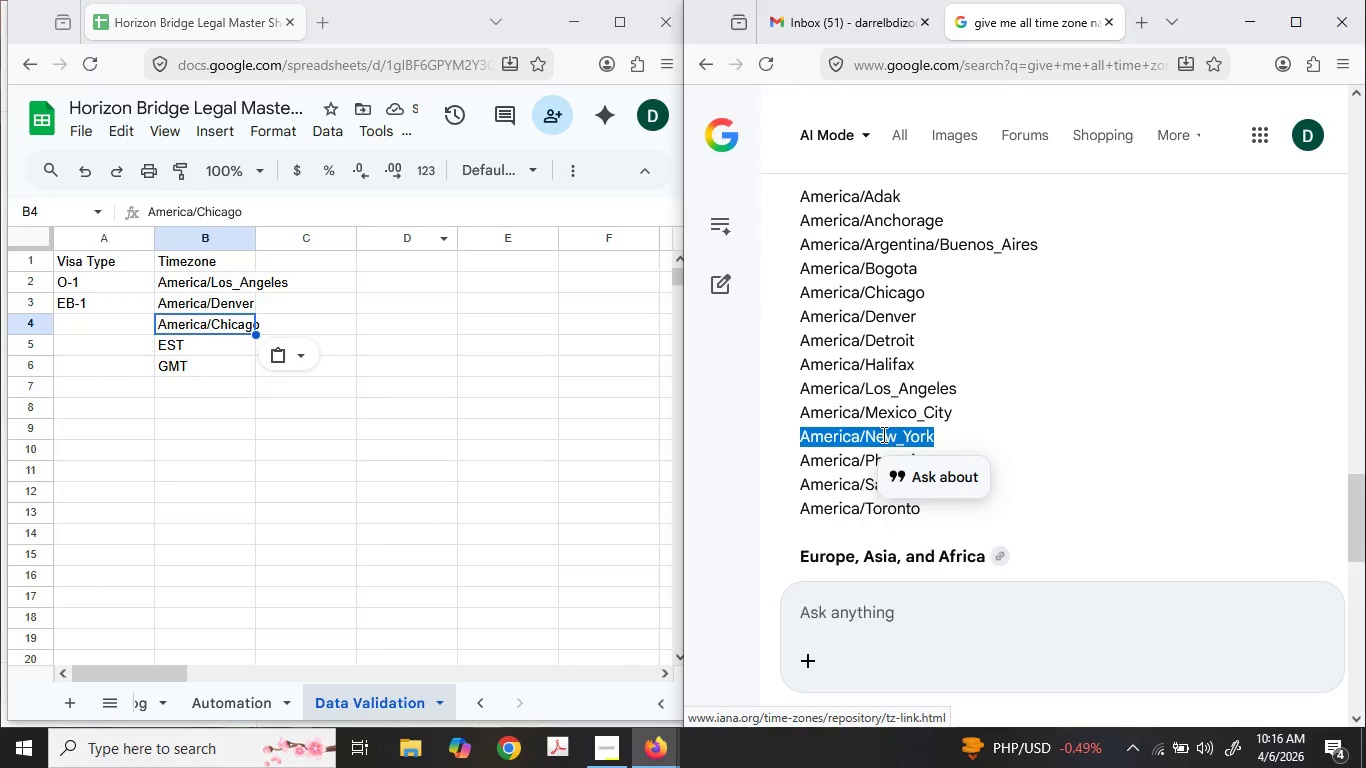 
key(Control+ControlLeft)
 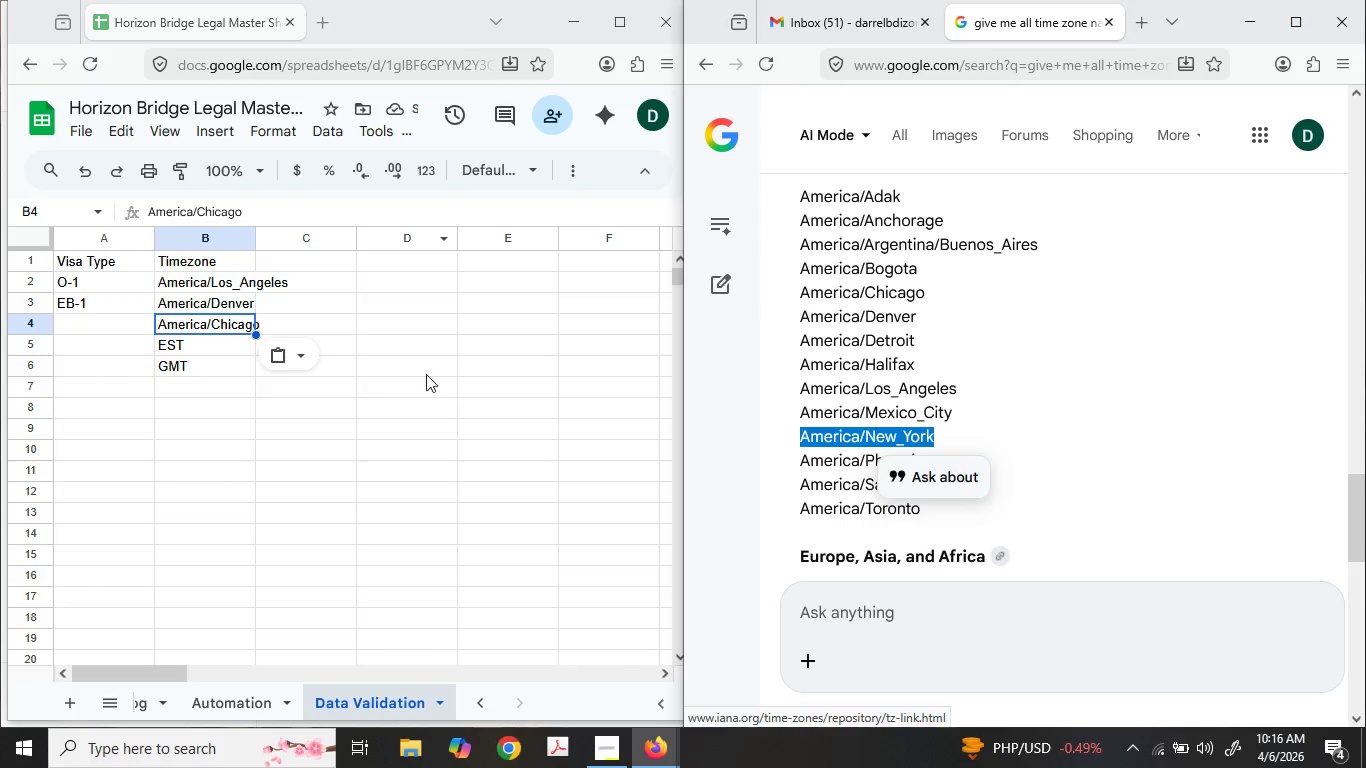 
key(Control+C)
 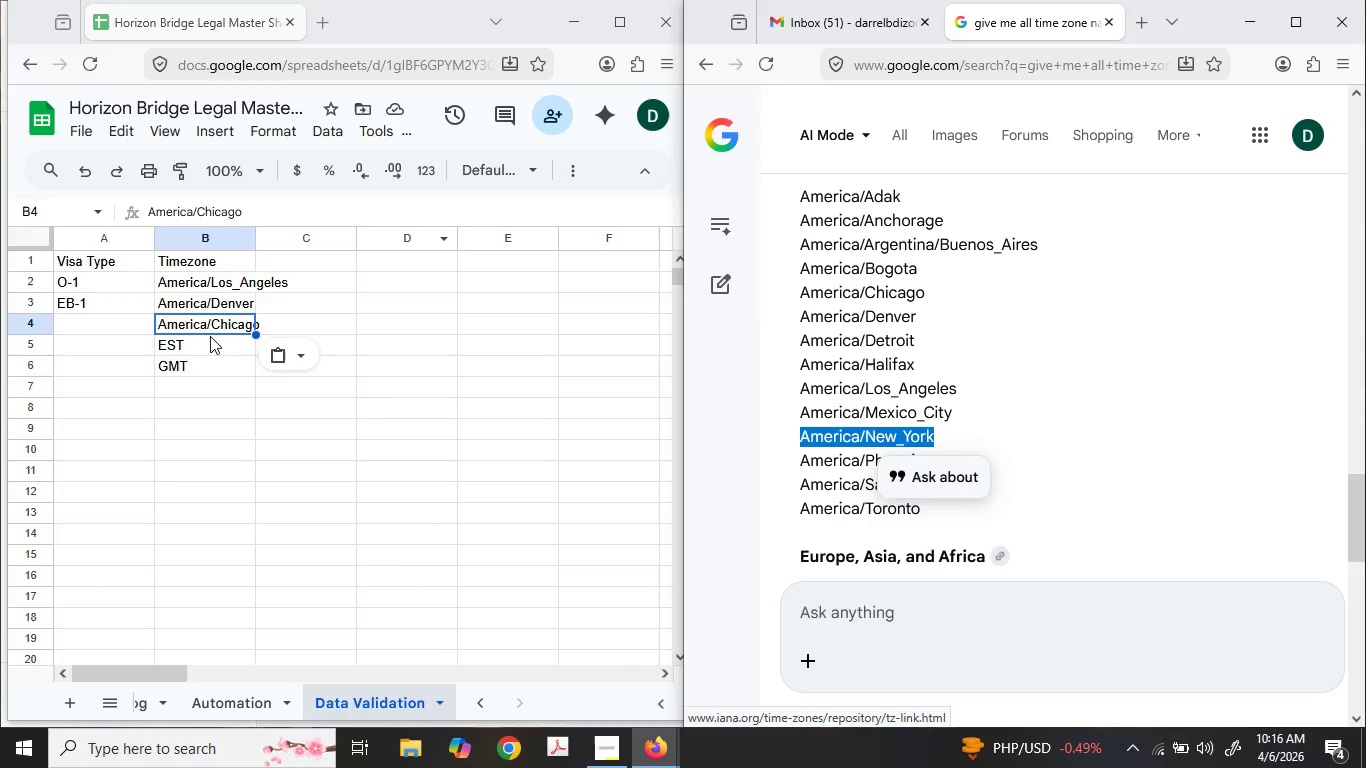 
left_click([210, 332])
 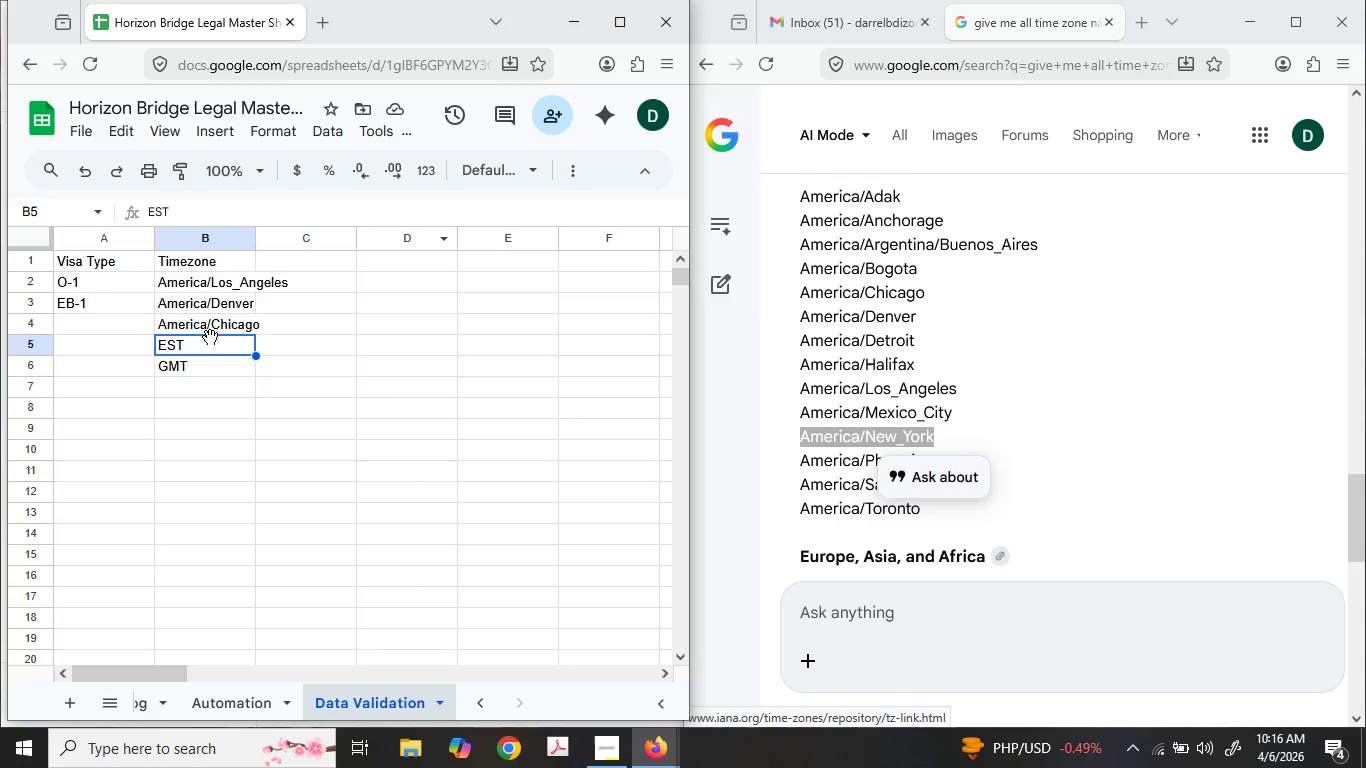 
key(Control+ControlLeft)
 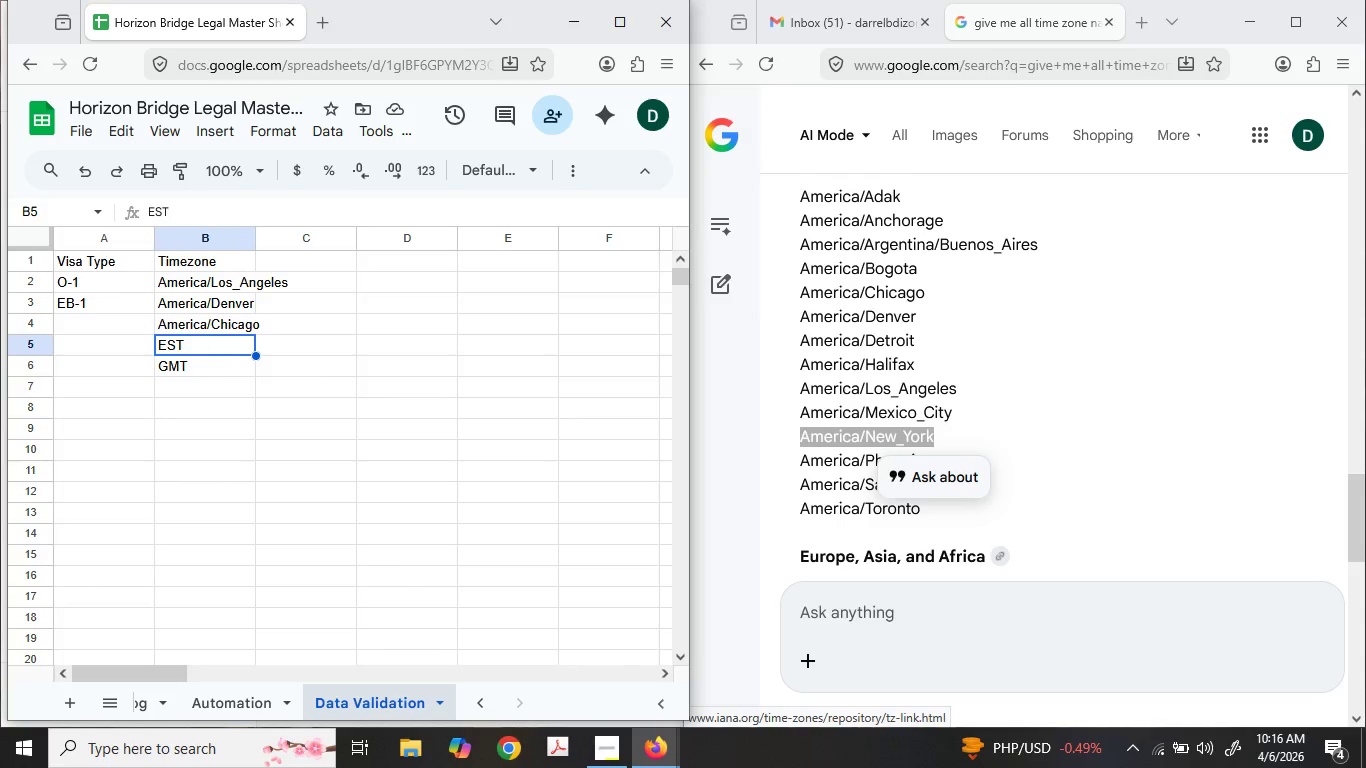 
key(Control+V)
 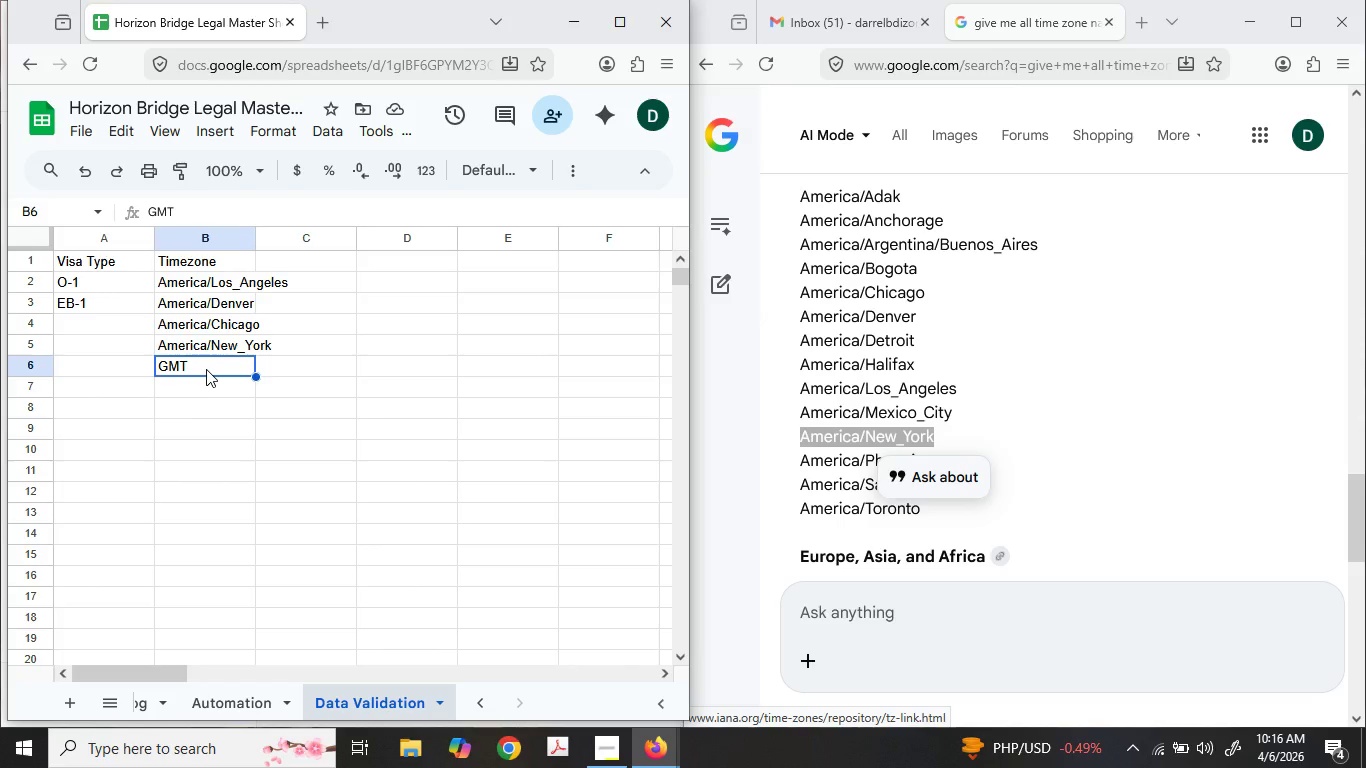 
wait(7.97)
 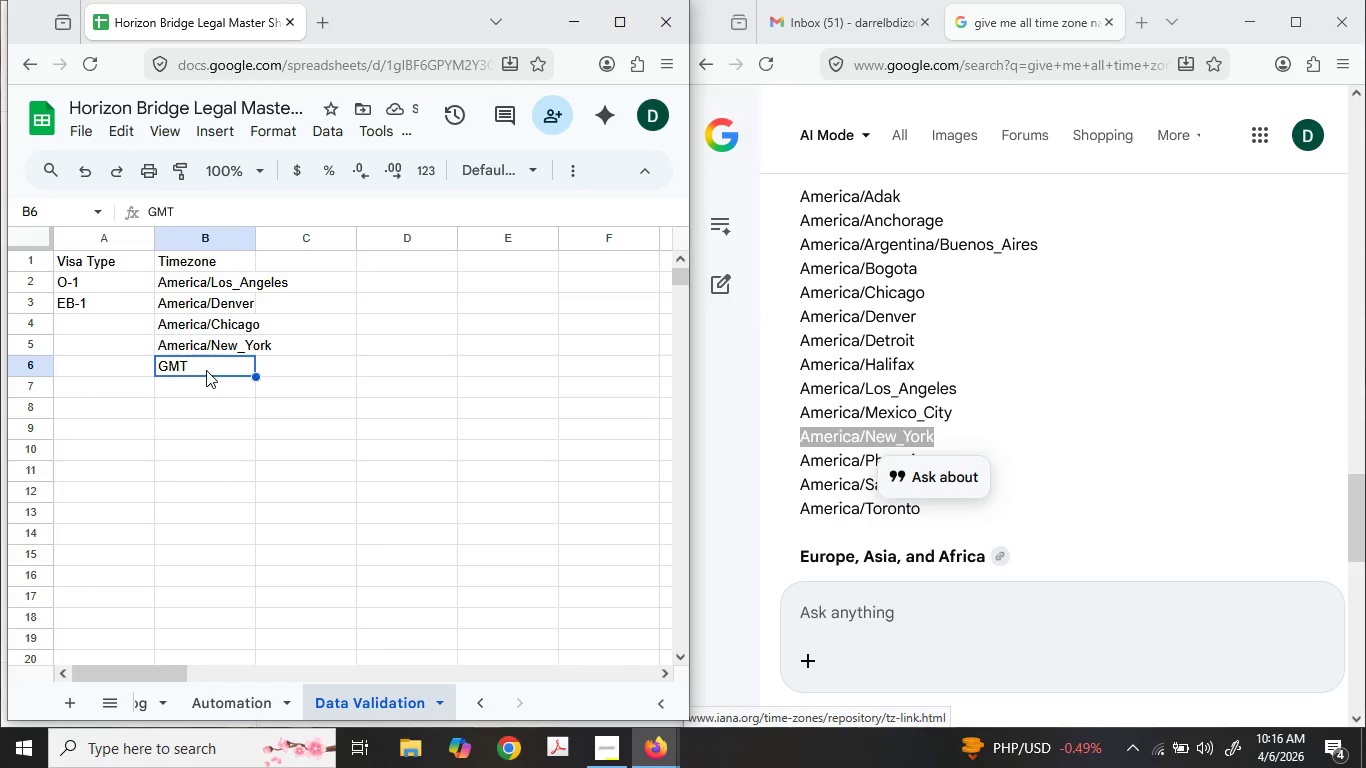 
scroll: coordinate [209, 332], scroll_direction: down, amount: 3.0
 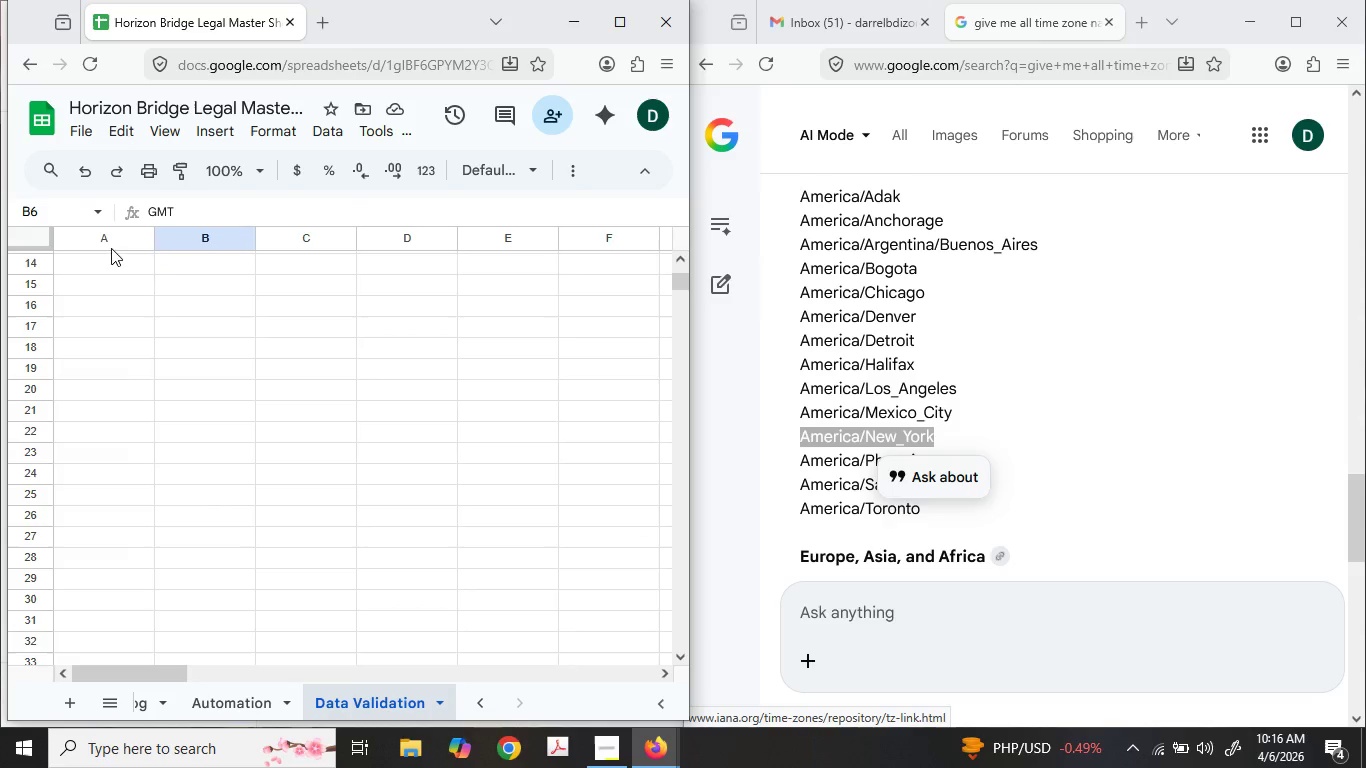 
scroll: coordinate [1126, 302], scroll_direction: up, amount: 4.0
 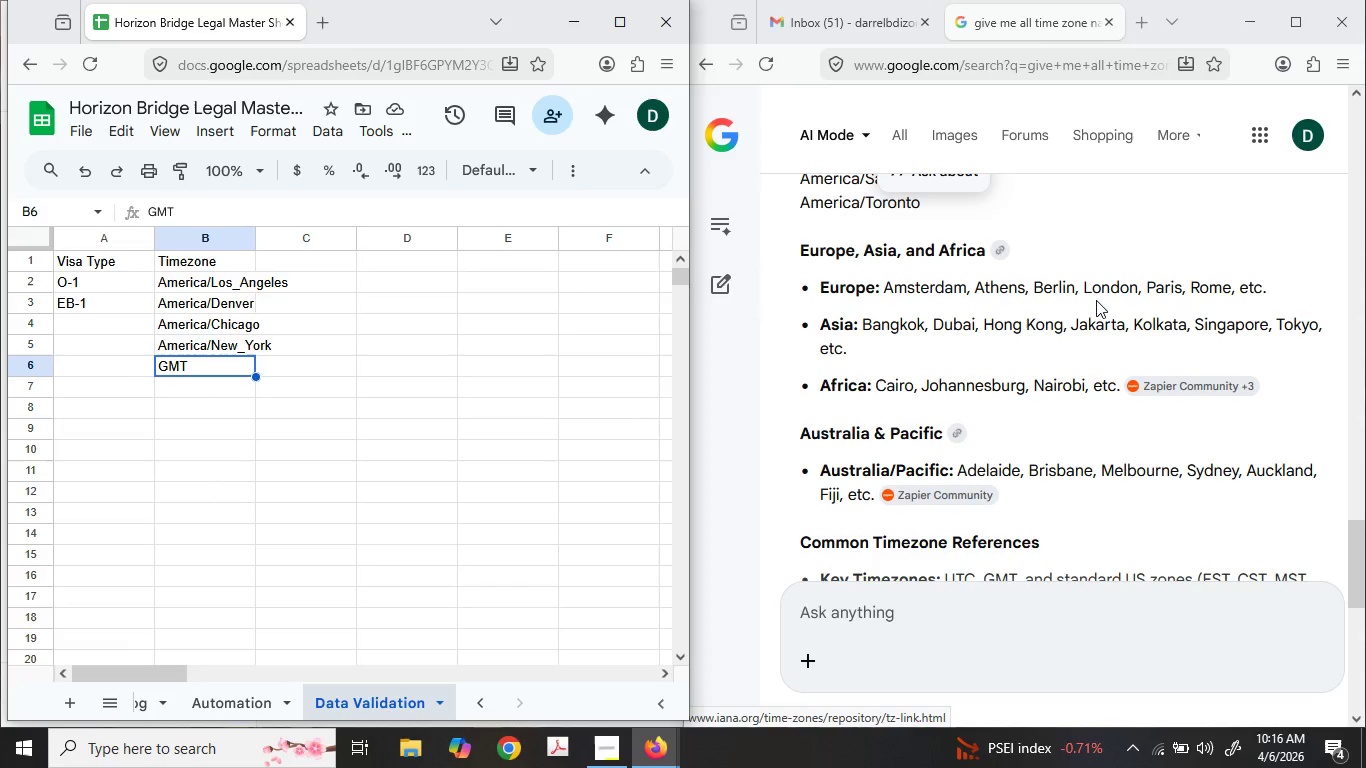 
scroll: coordinate [1118, 265], scroll_direction: down, amount: 2.0
 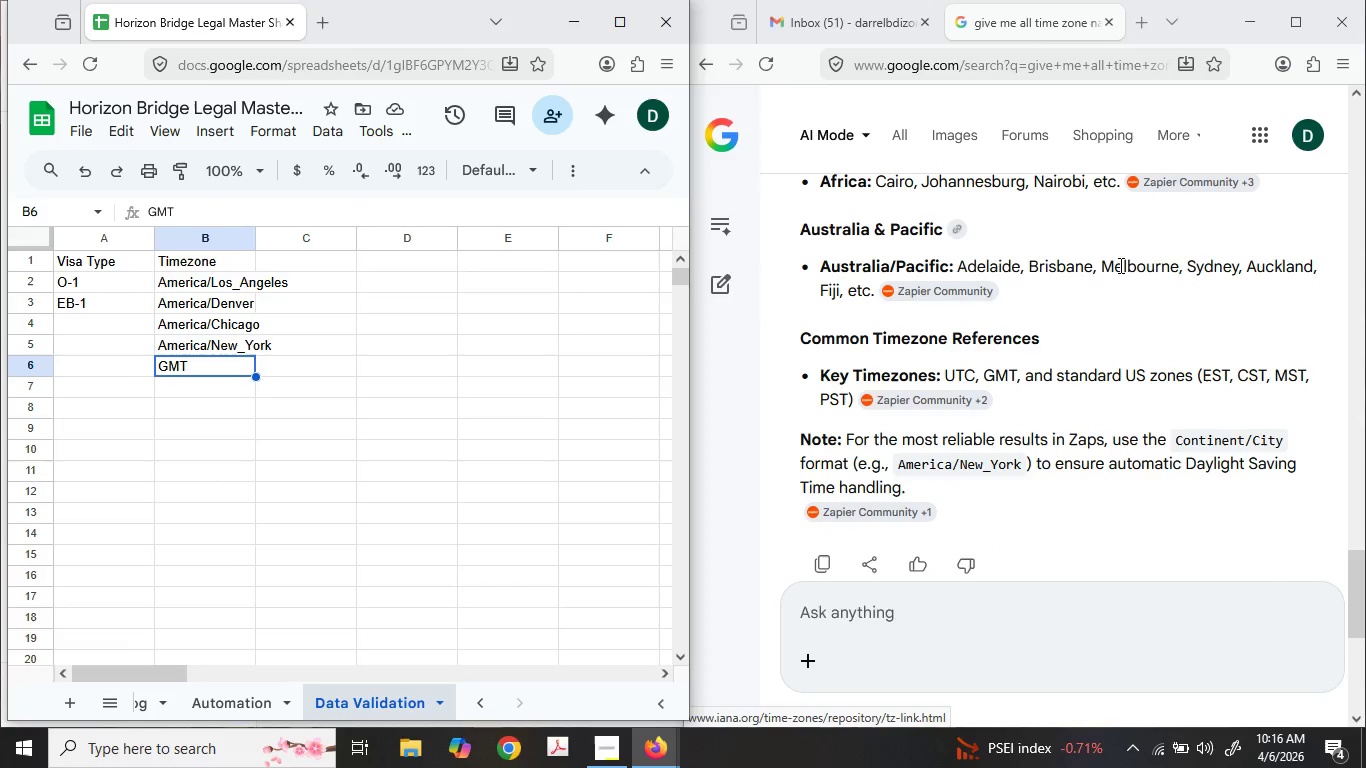 
scroll: coordinate [1088, 290], scroll_direction: up, amount: 16.0
 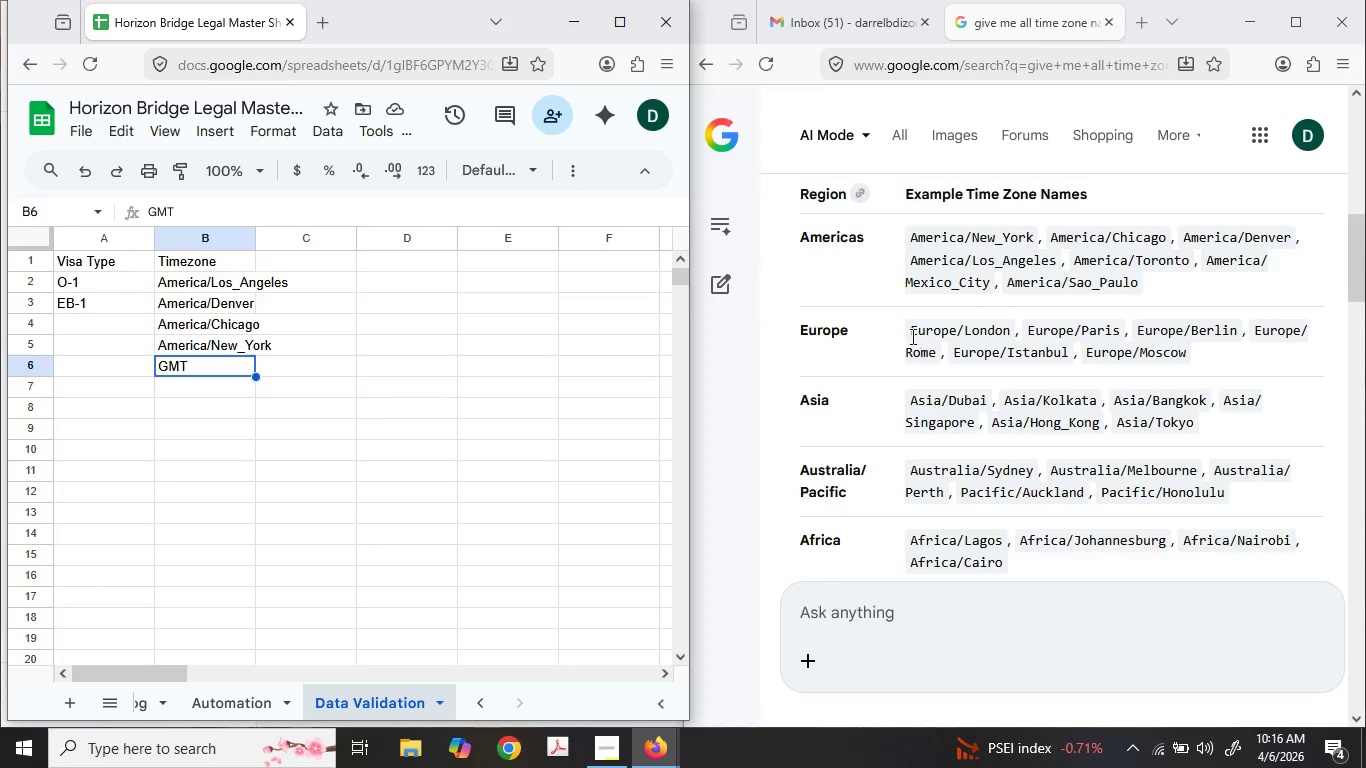 
left_click_drag(start_coordinate=[911, 335], to_coordinate=[1009, 323])
 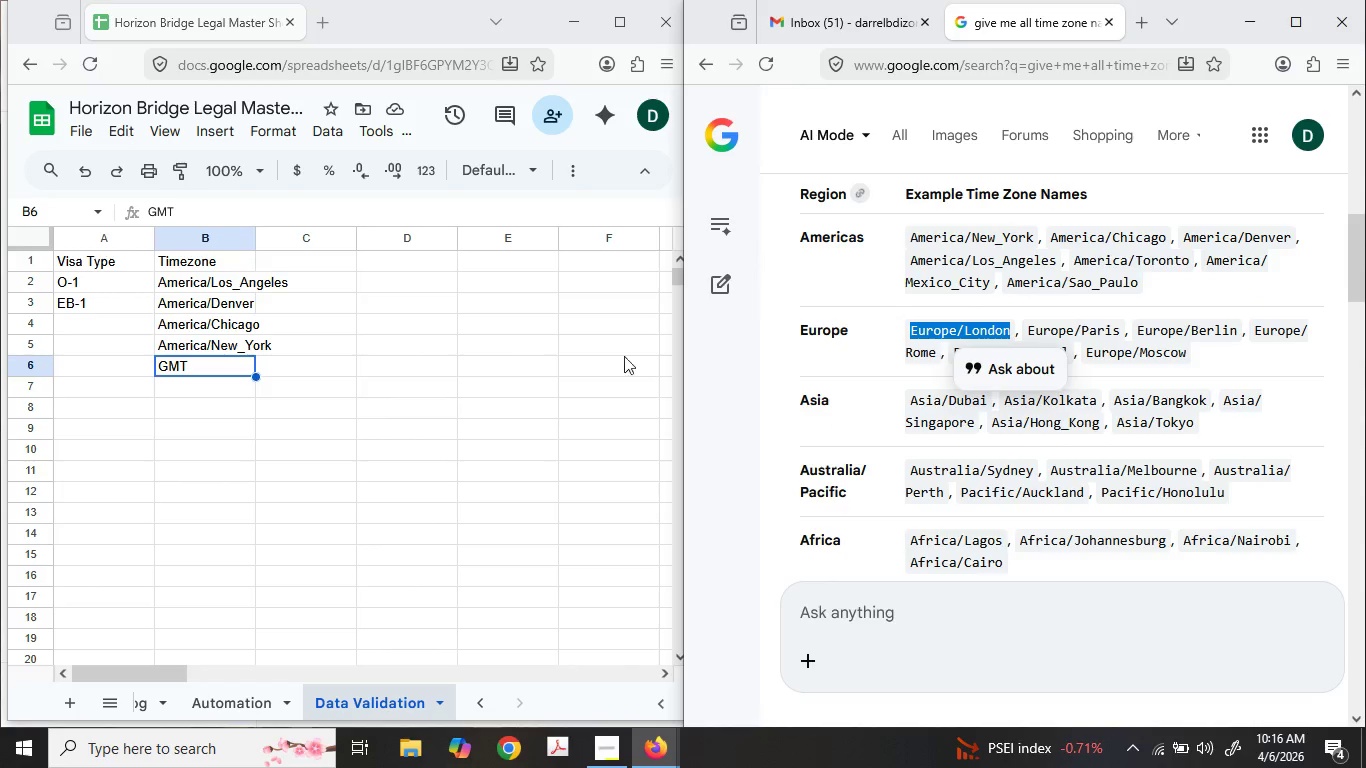 
key(Control+C)
 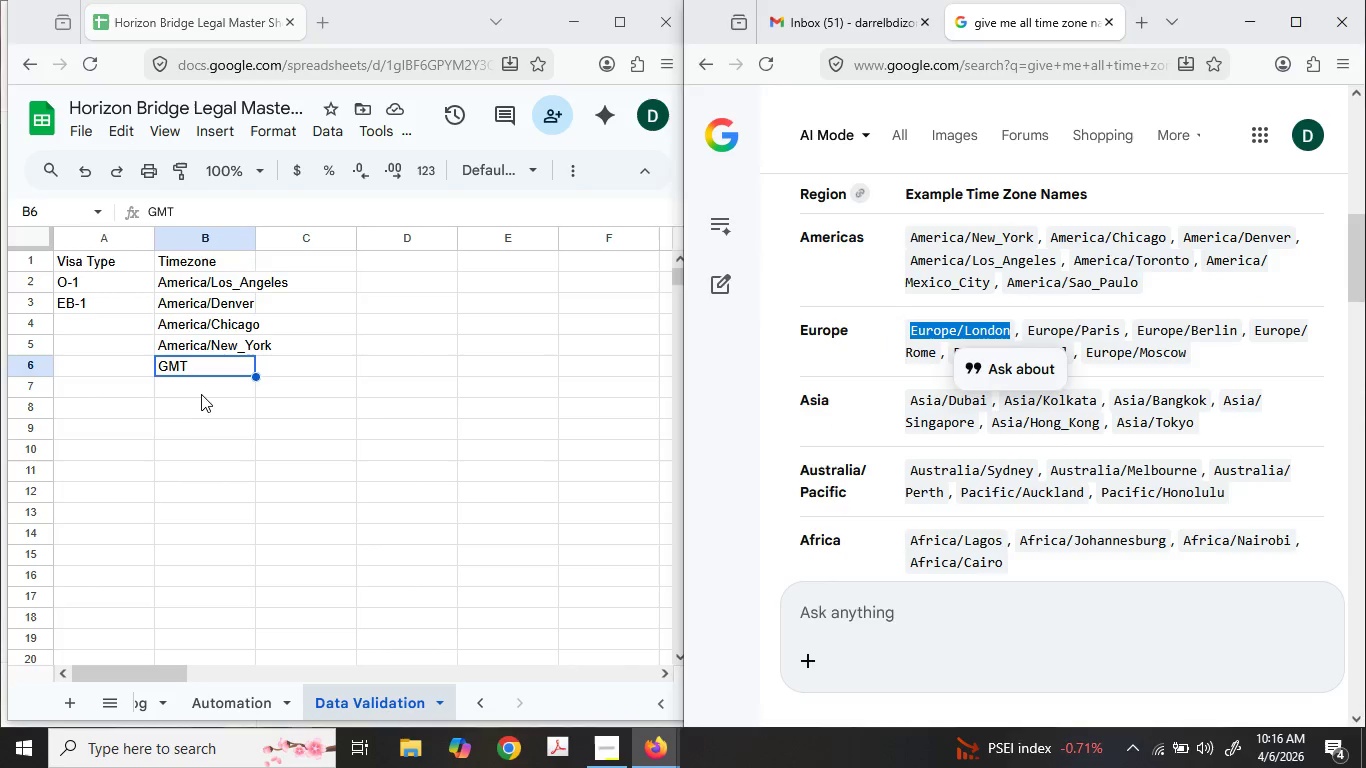 
left_click([201, 394])
 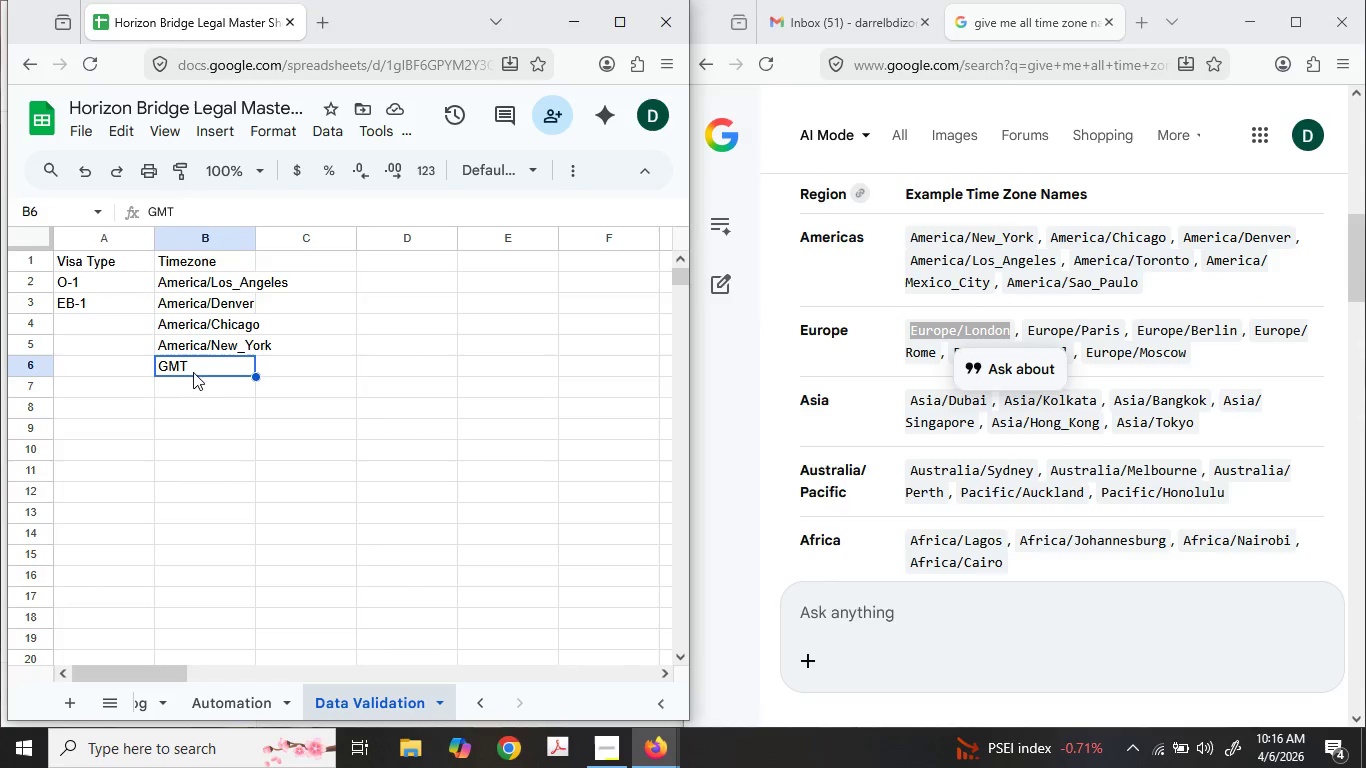 
triple_click([193, 373])
 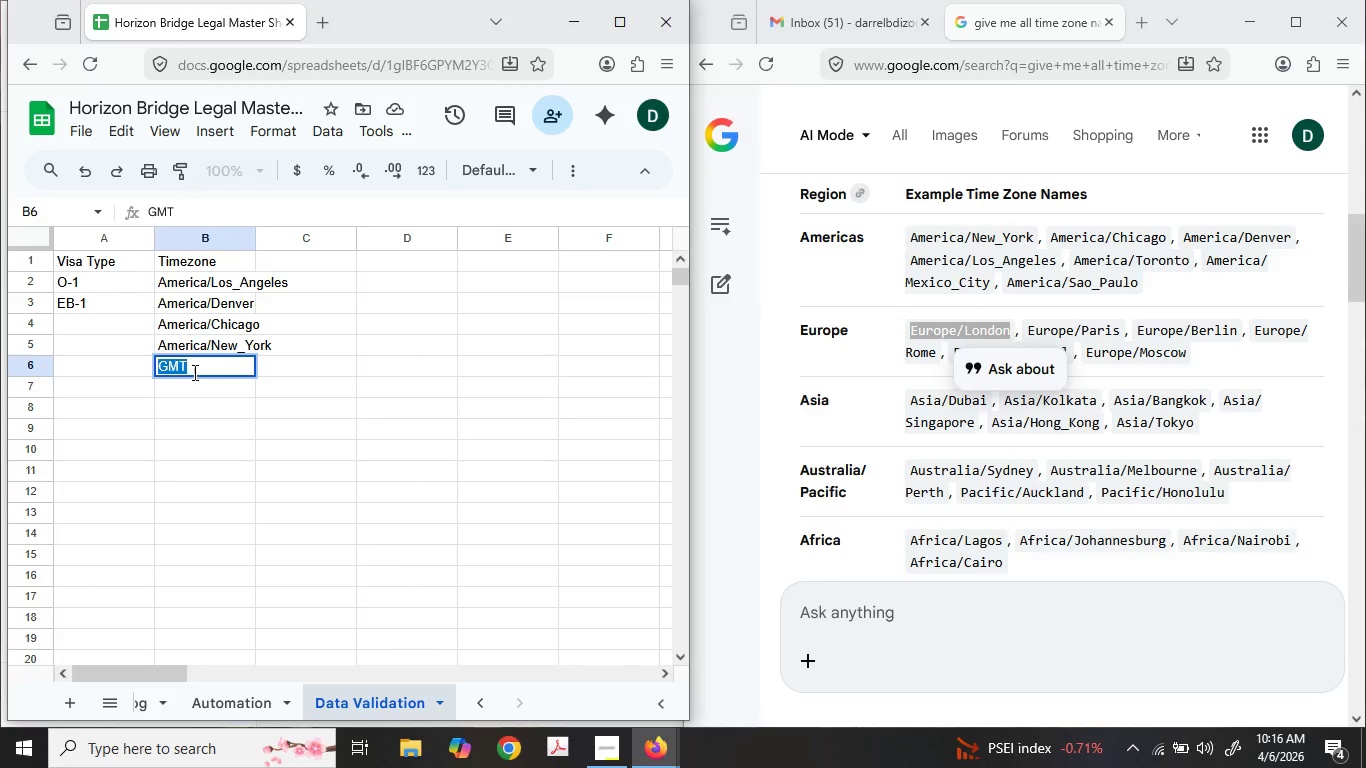 
triple_click([193, 372])
 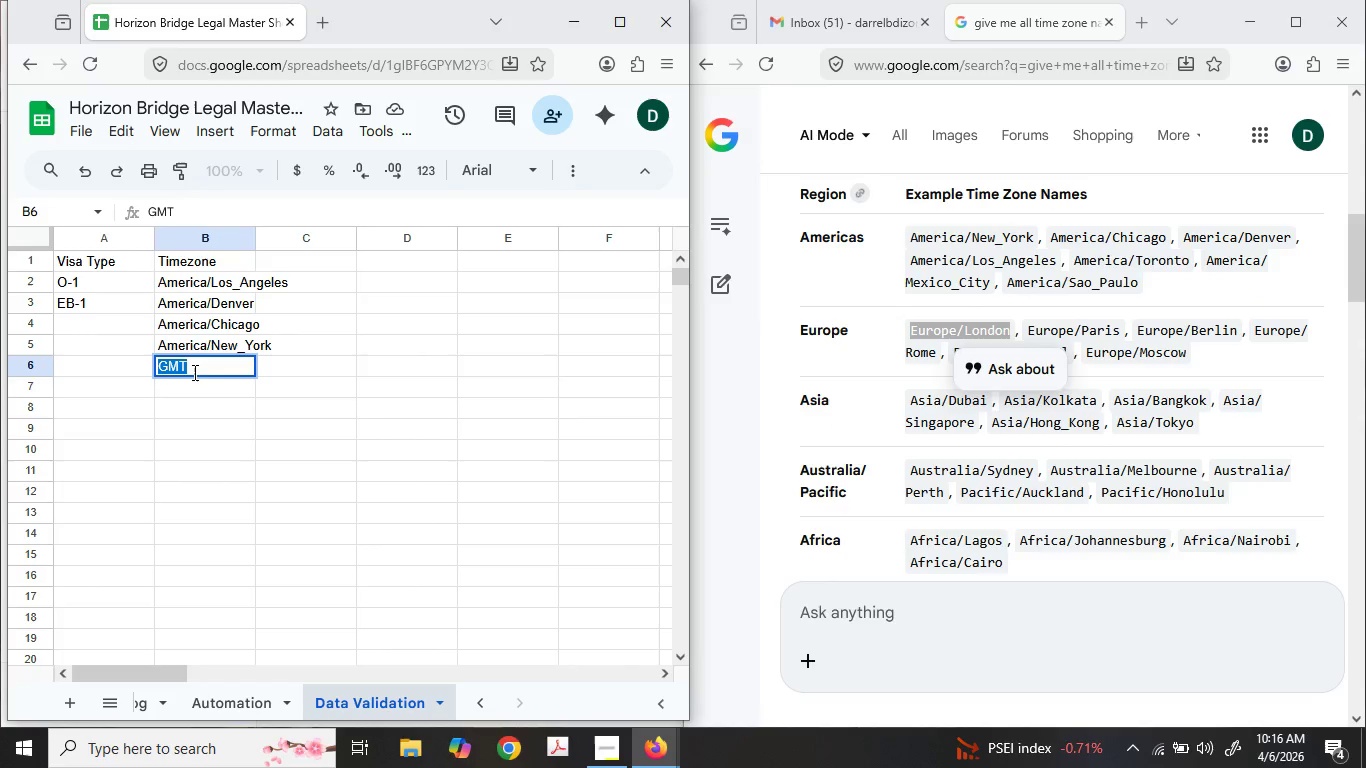 
key(Control+ControlLeft)
 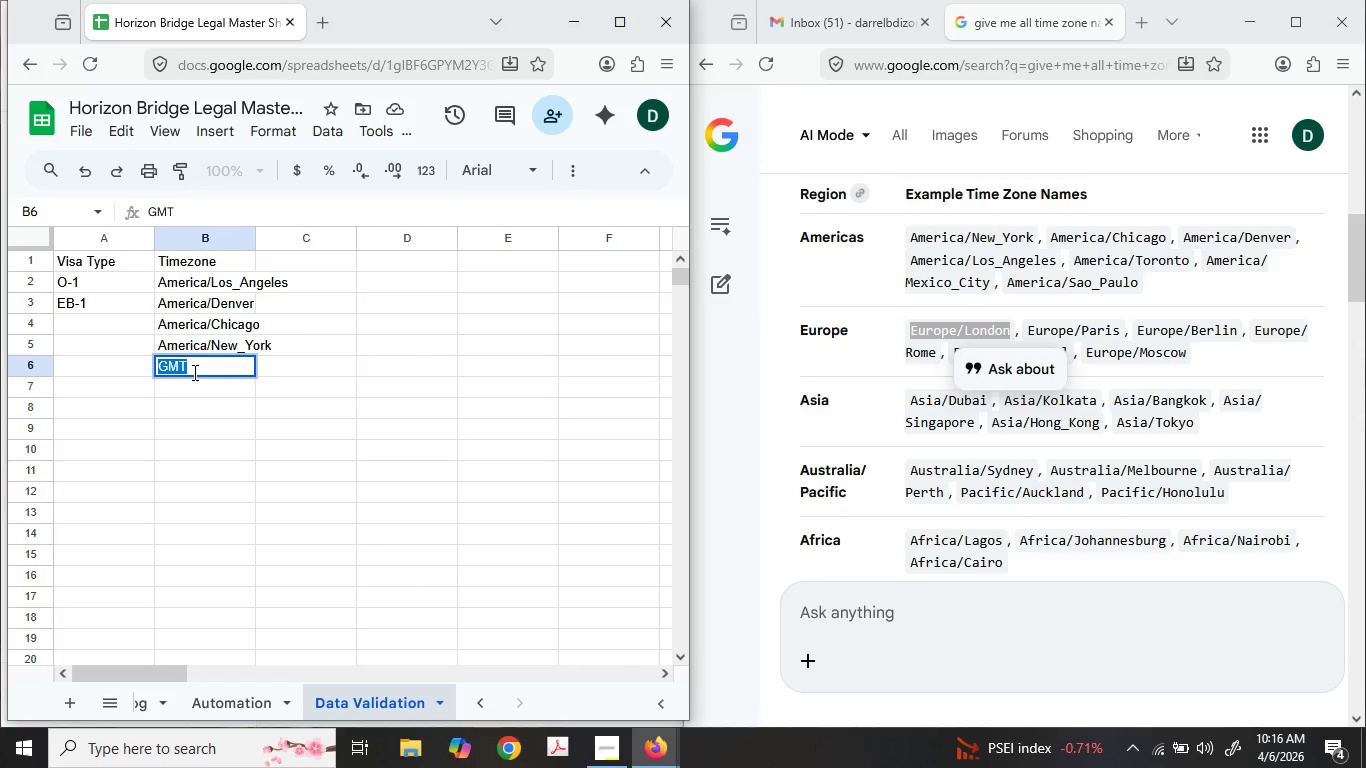 
key(Control+V)
 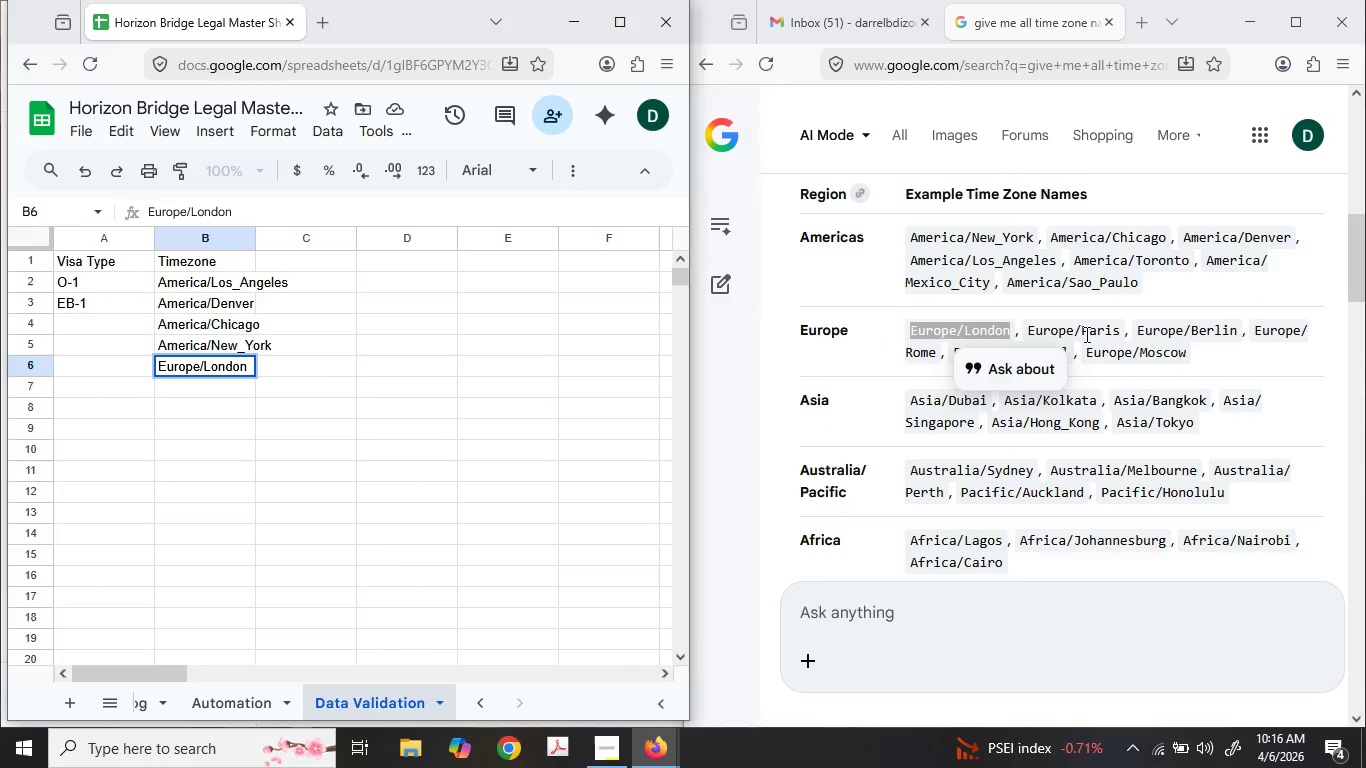 
double_click([1085, 332])
 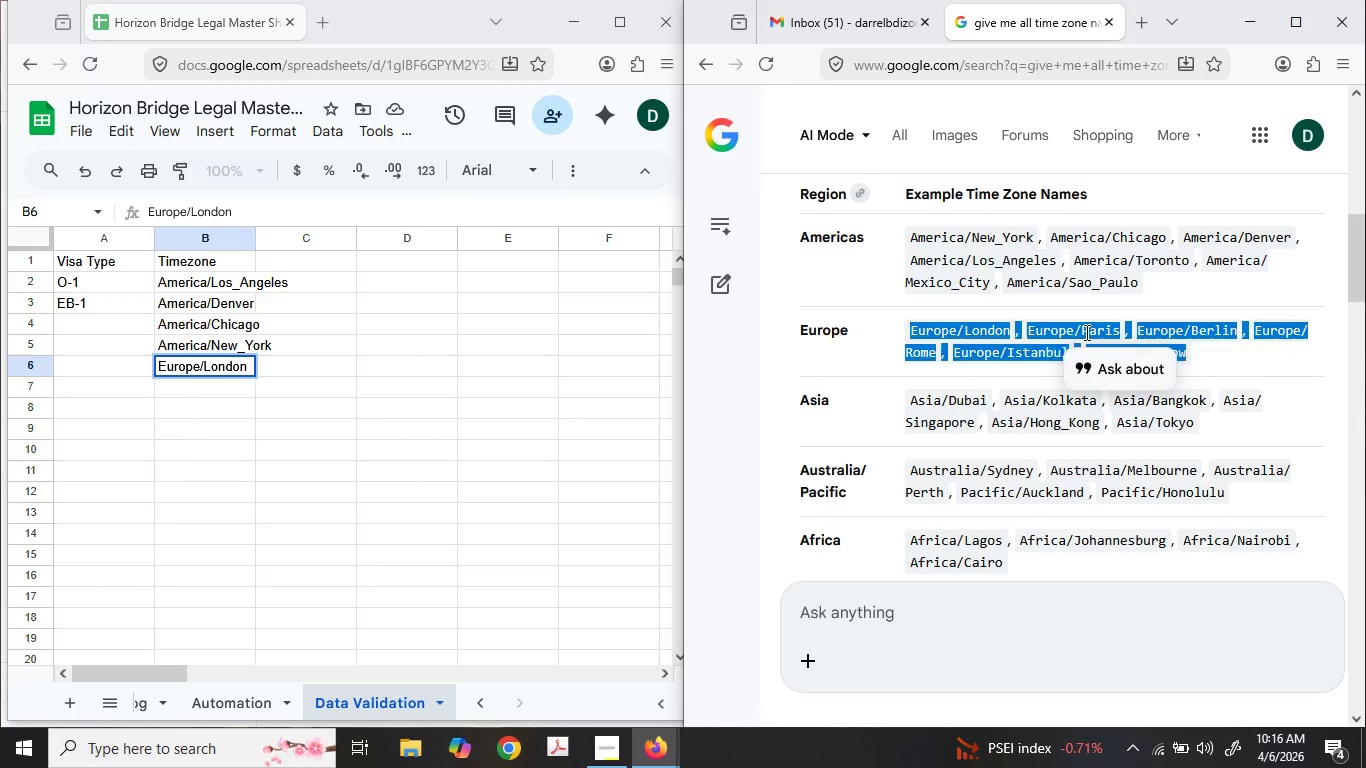 
triple_click([1085, 332])
 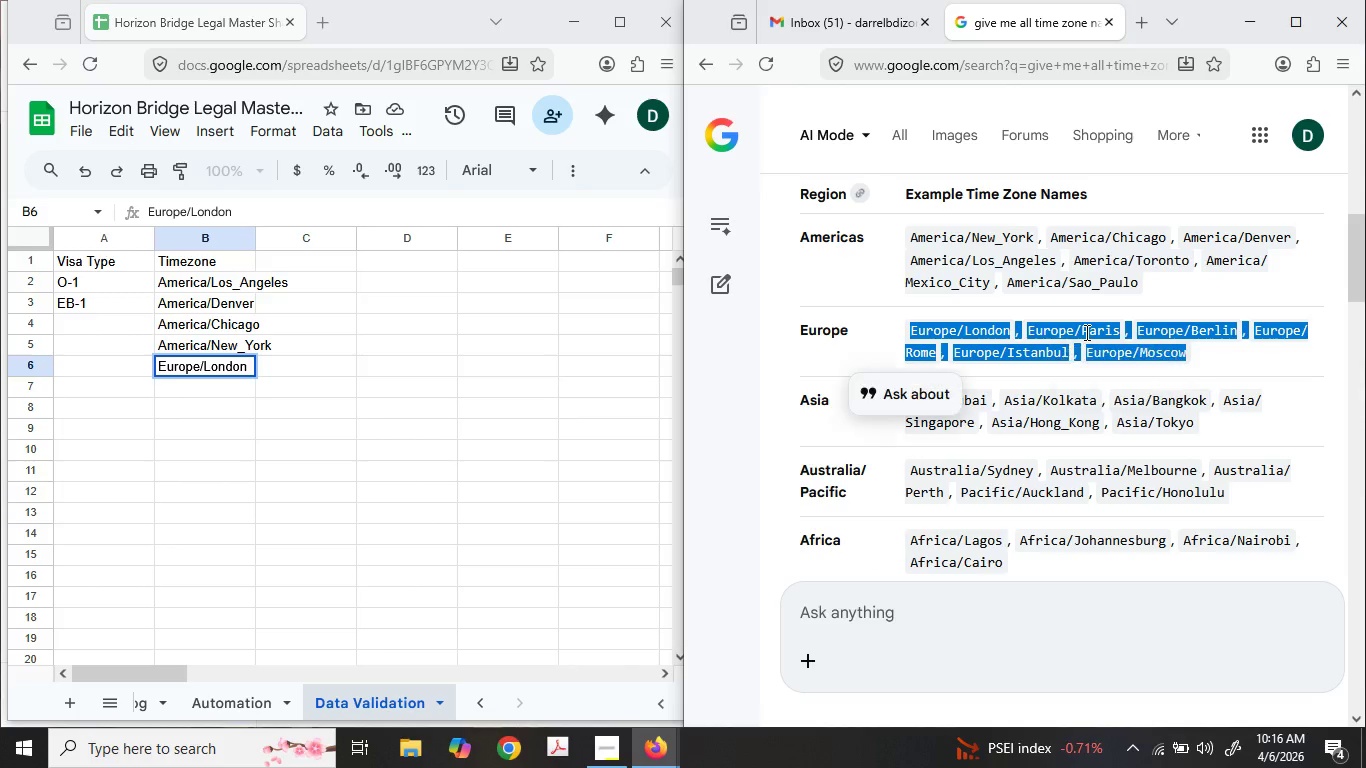 
triple_click([1085, 332])
 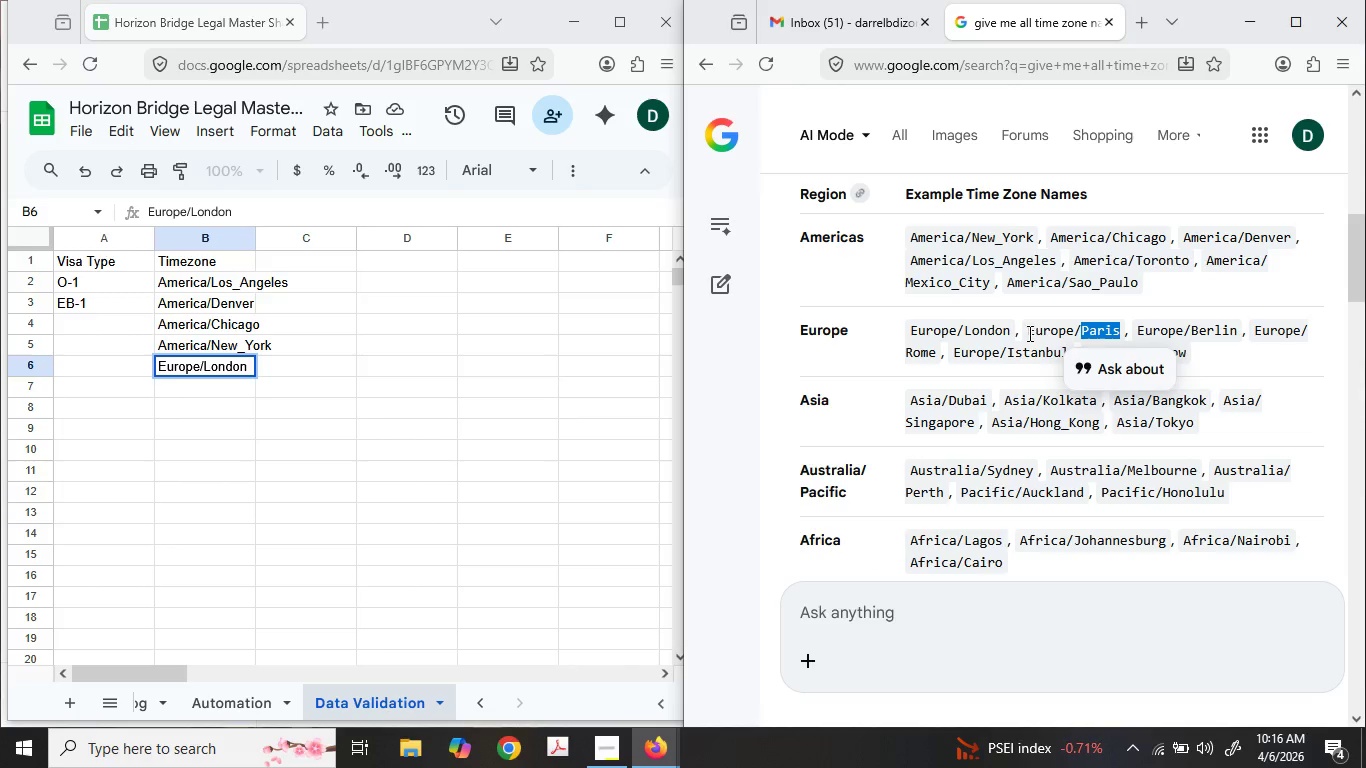 
left_click([1028, 333])
 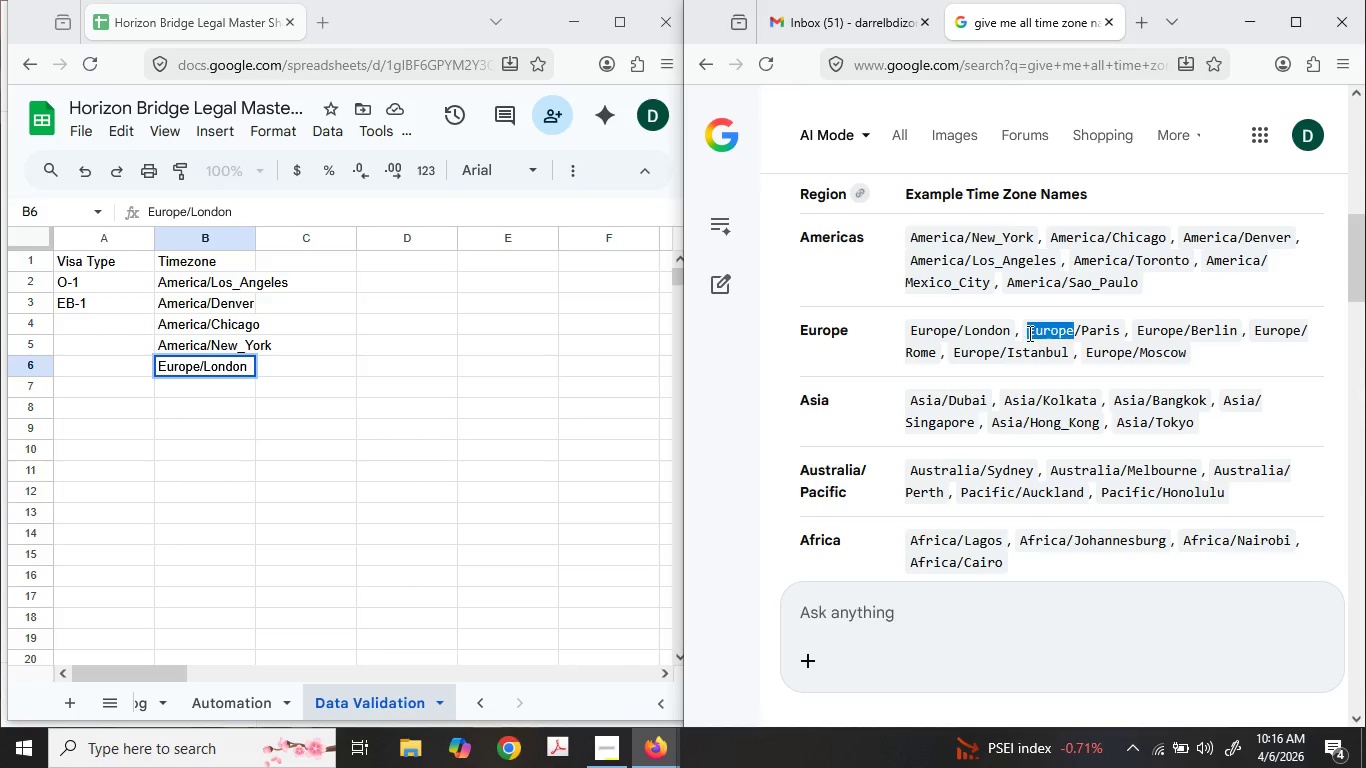 
left_click_drag(start_coordinate=[1028, 333], to_coordinate=[1112, 338])
 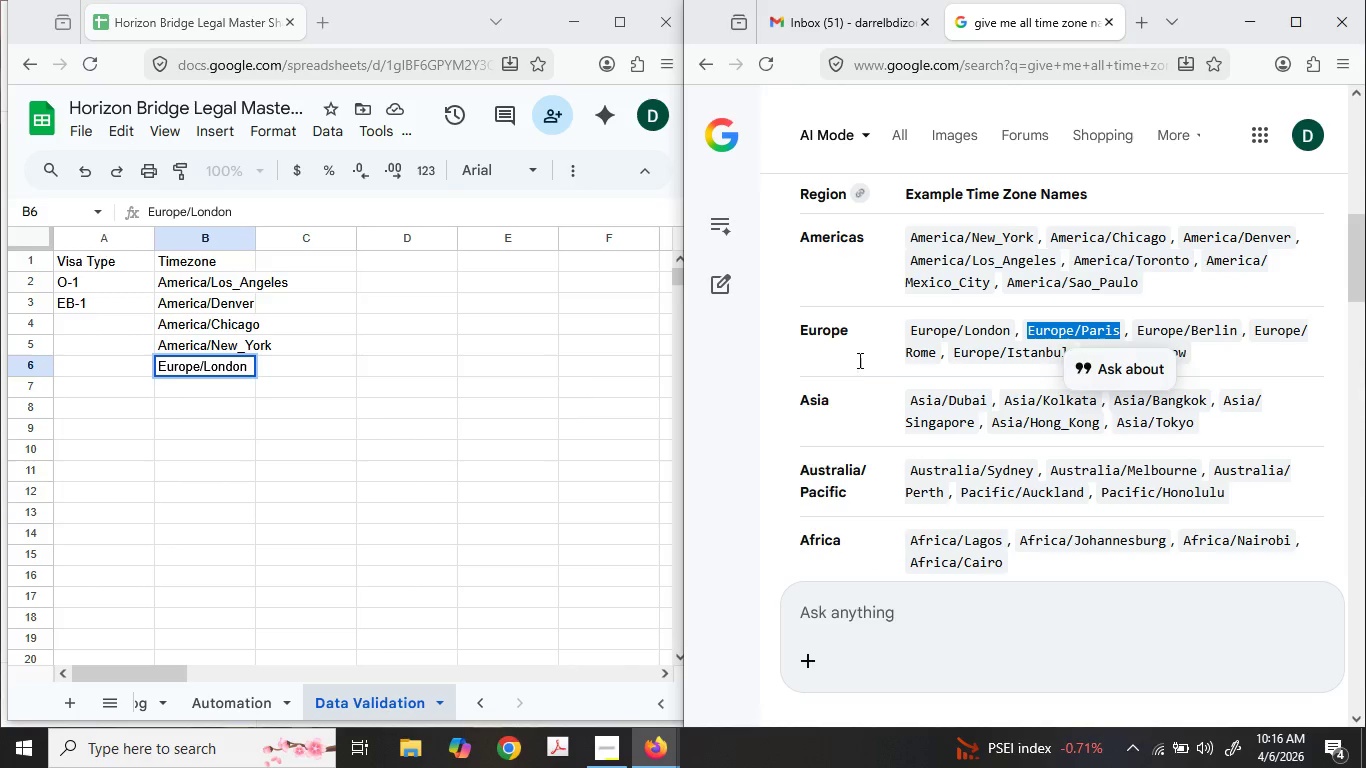 
key(Control+C)
 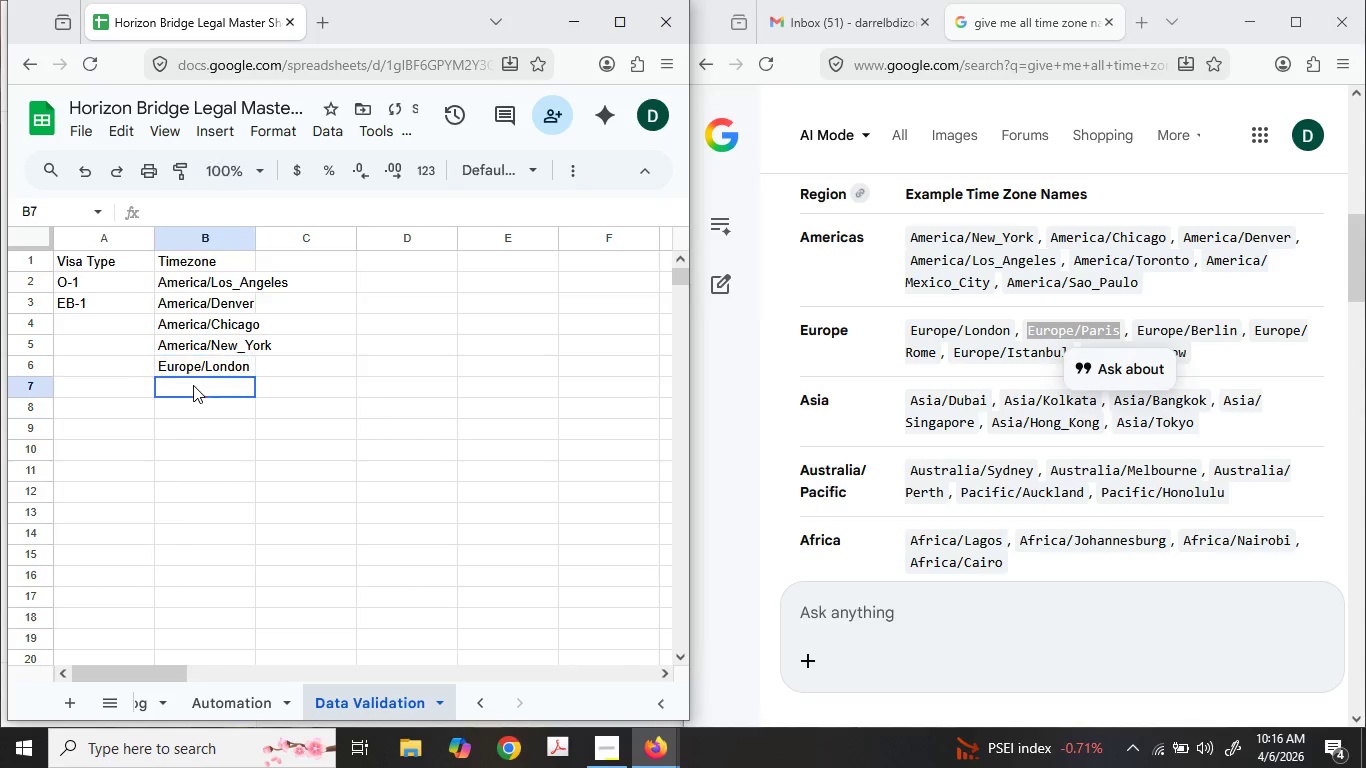 
triple_click([193, 385])
 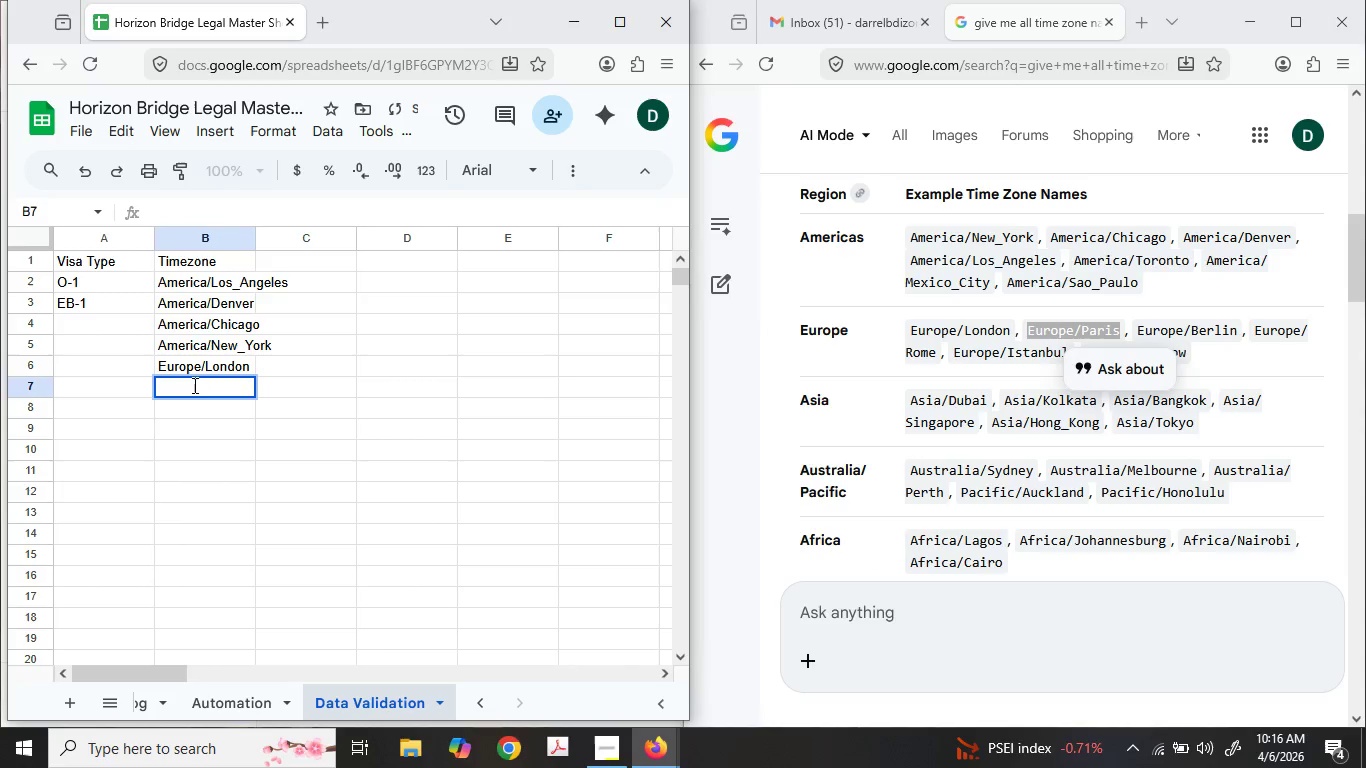 
key(Control+ControlLeft)
 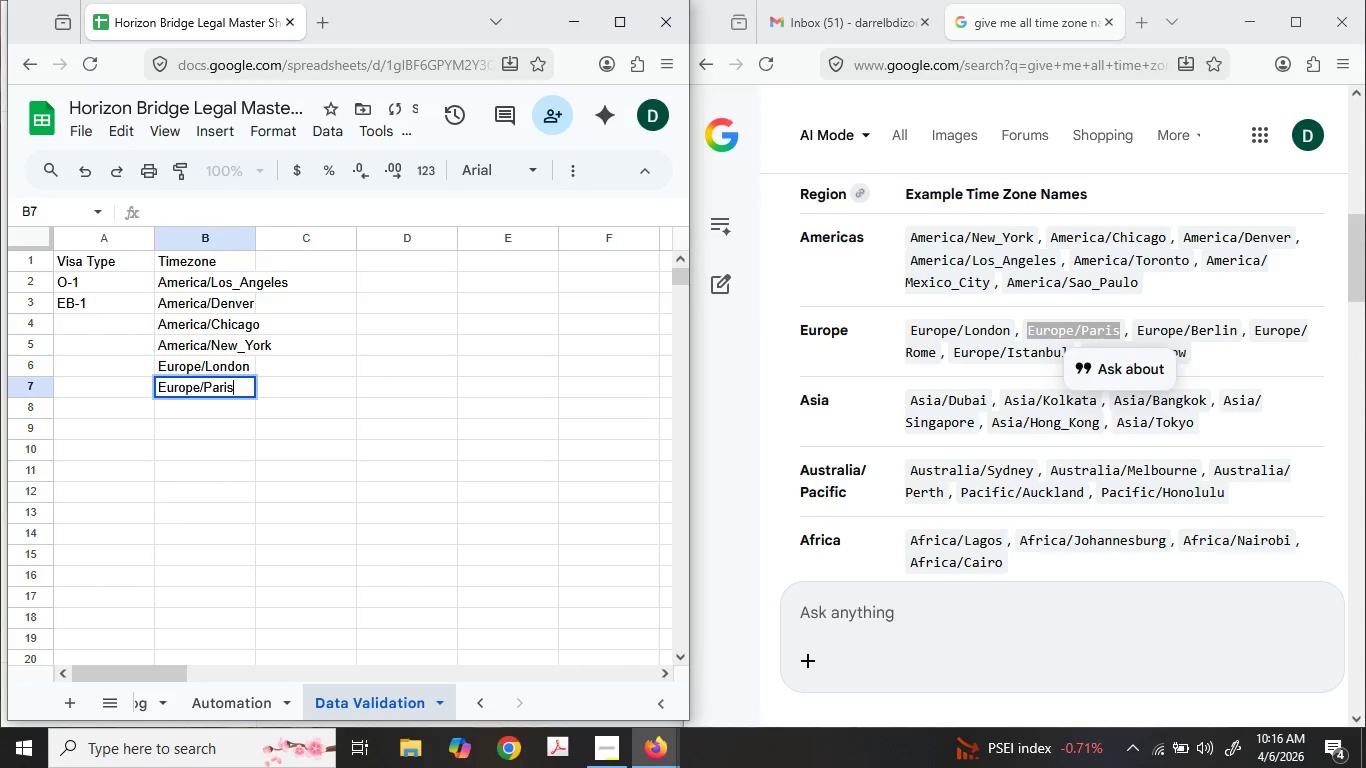 
key(Control+V)
 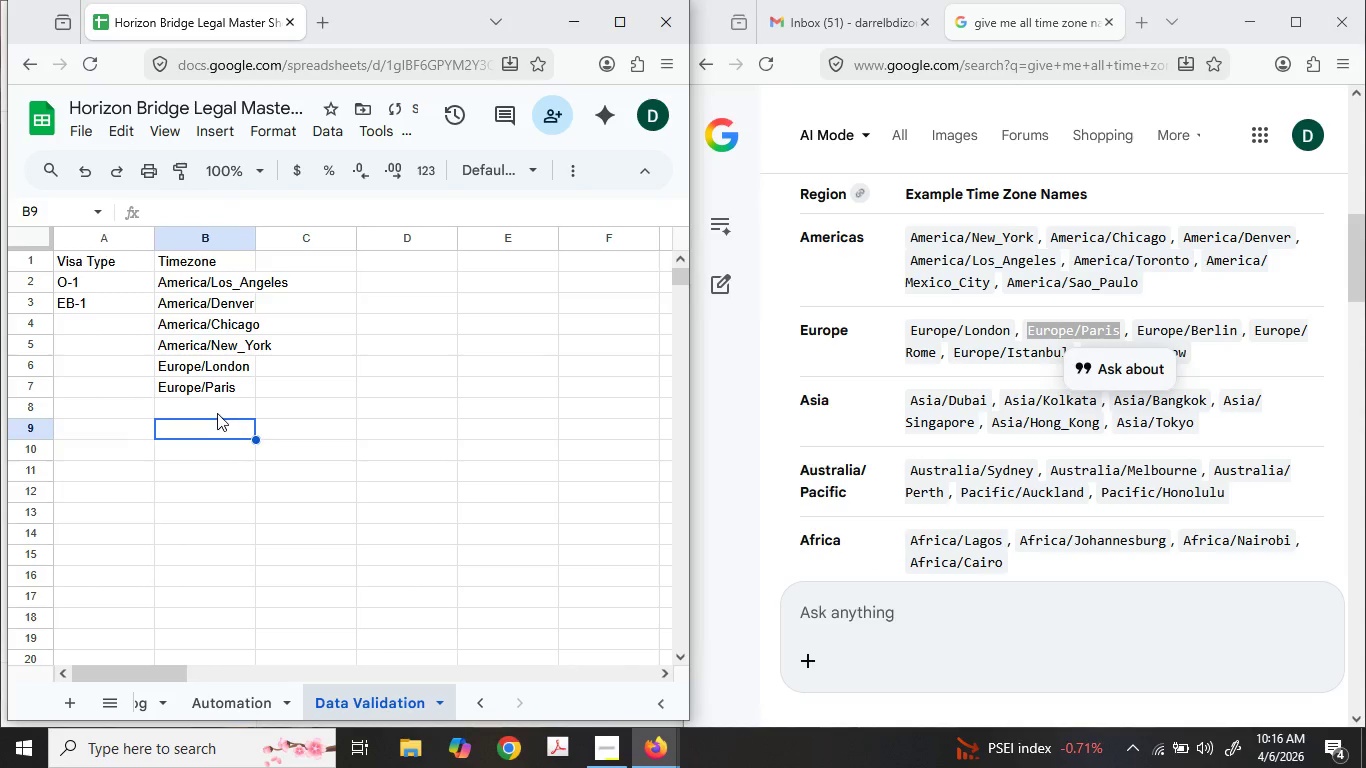 
left_click([214, 405])
 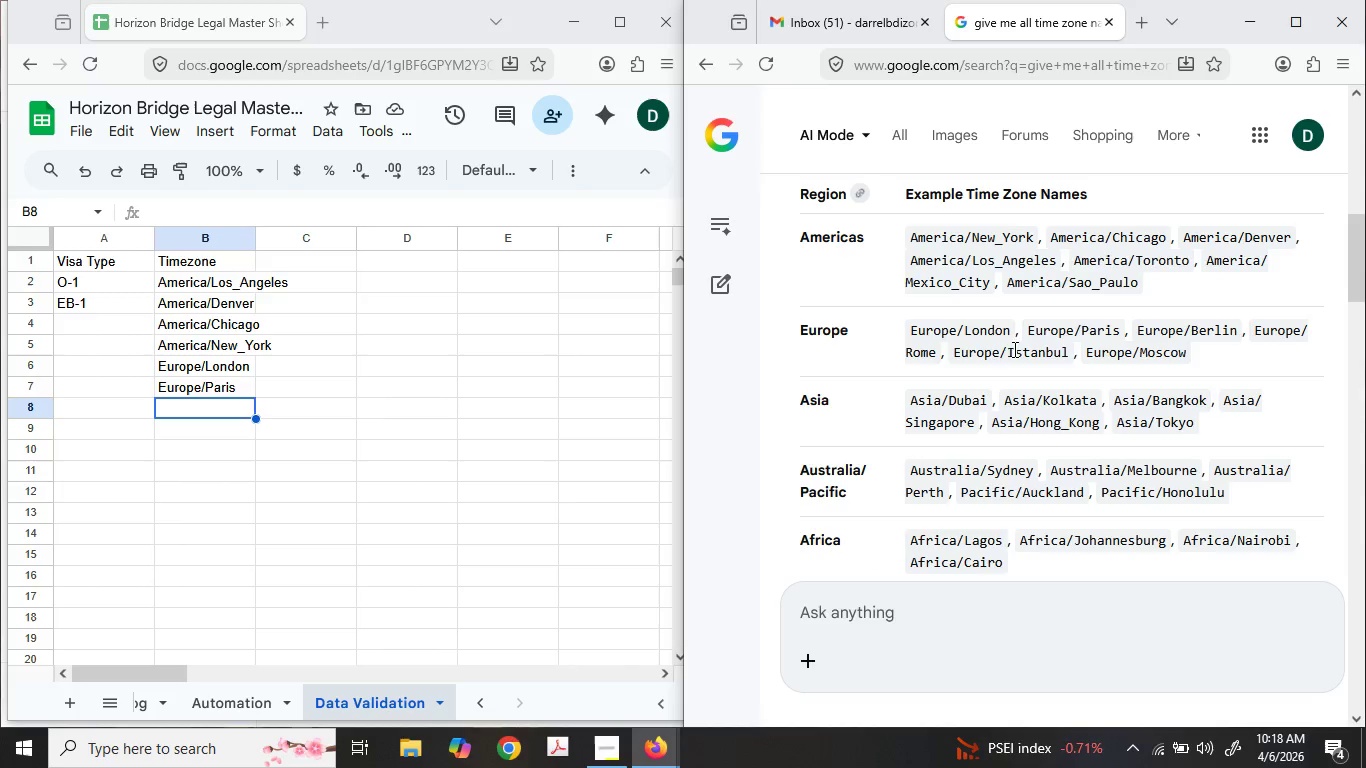 
wait(79.64)
 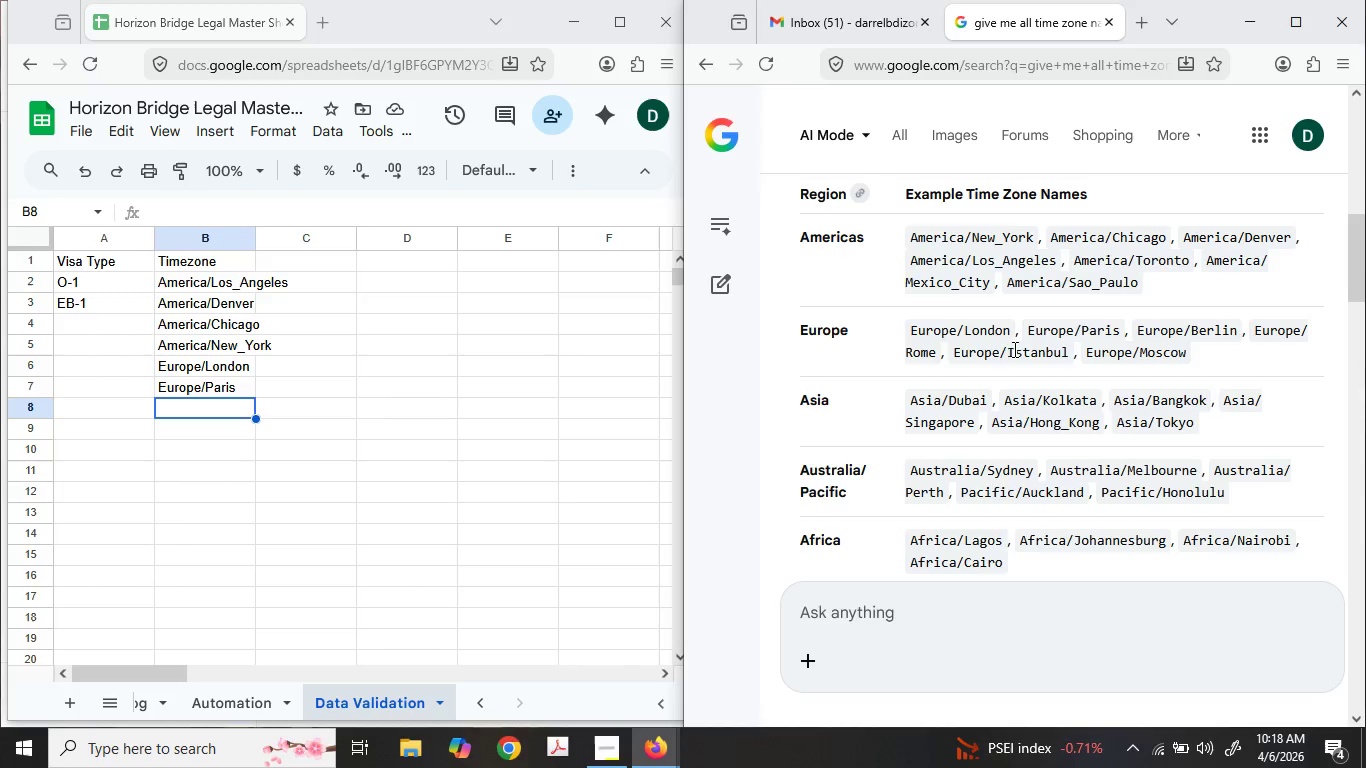 
left_click_drag(start_coordinate=[952, 357], to_coordinate=[1065, 355])
 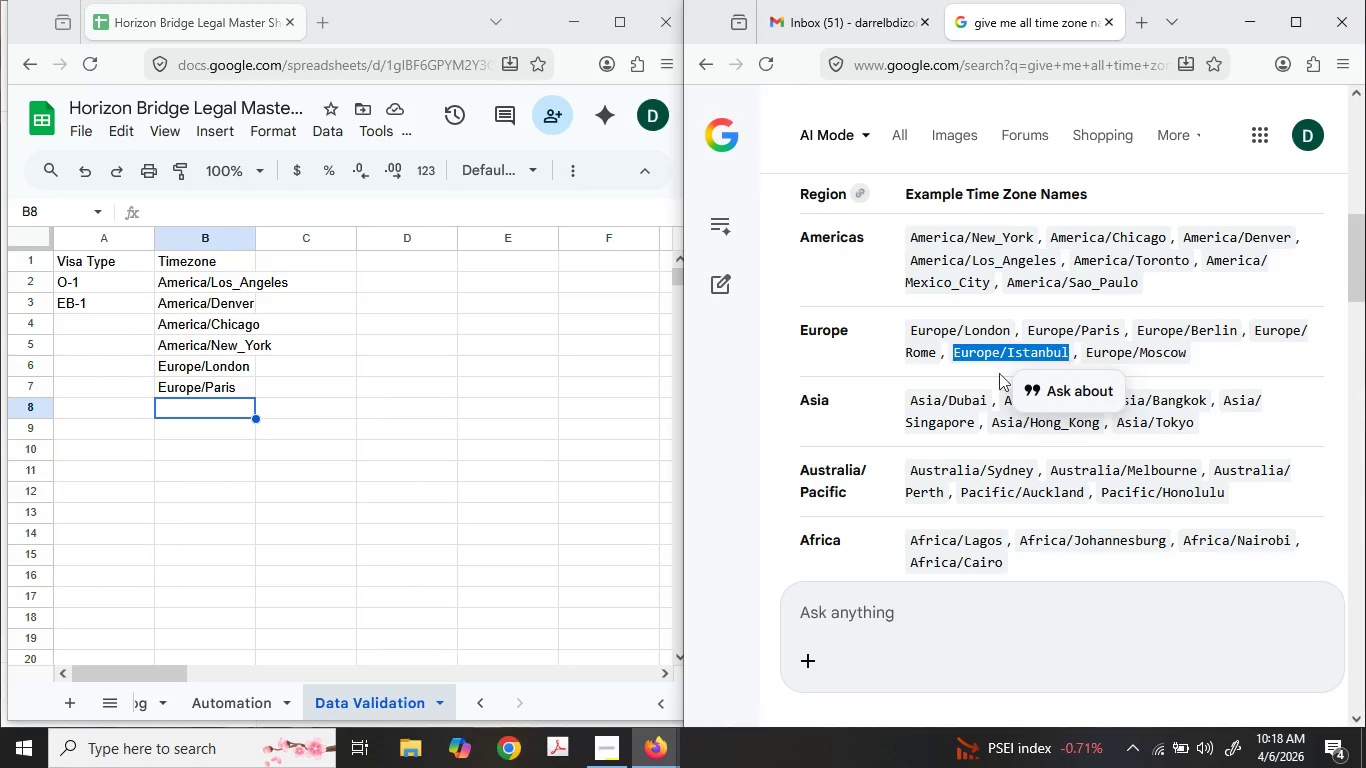 
key(Control+C)
 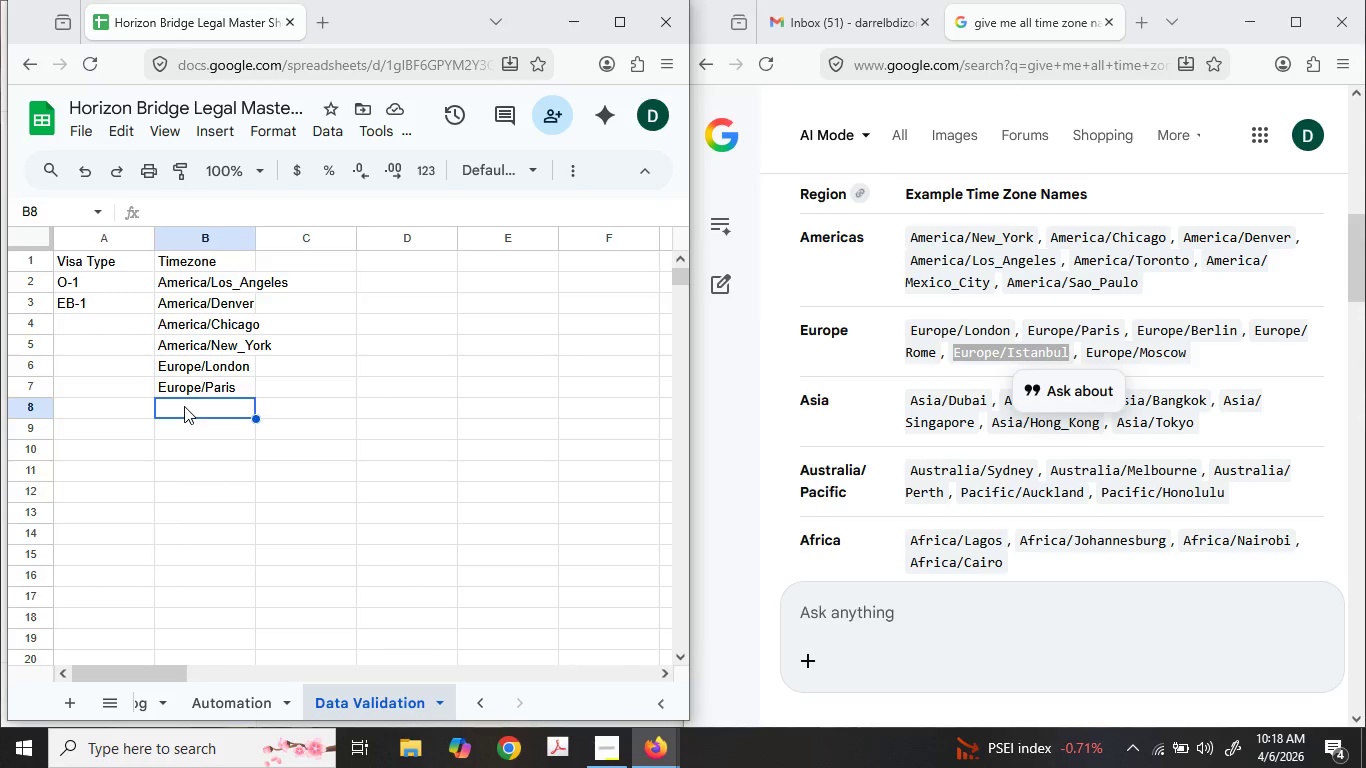 
key(Control+ControlLeft)
 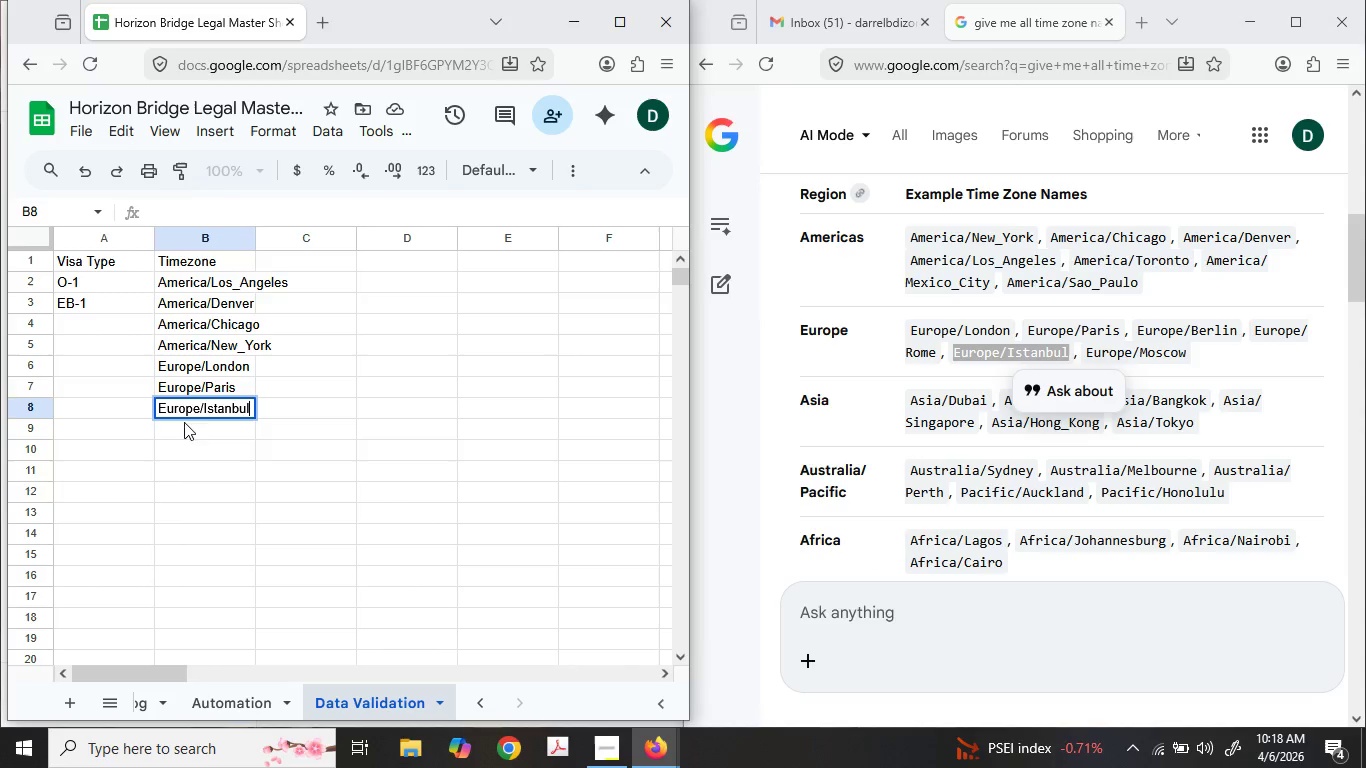 
key(Control+V)
 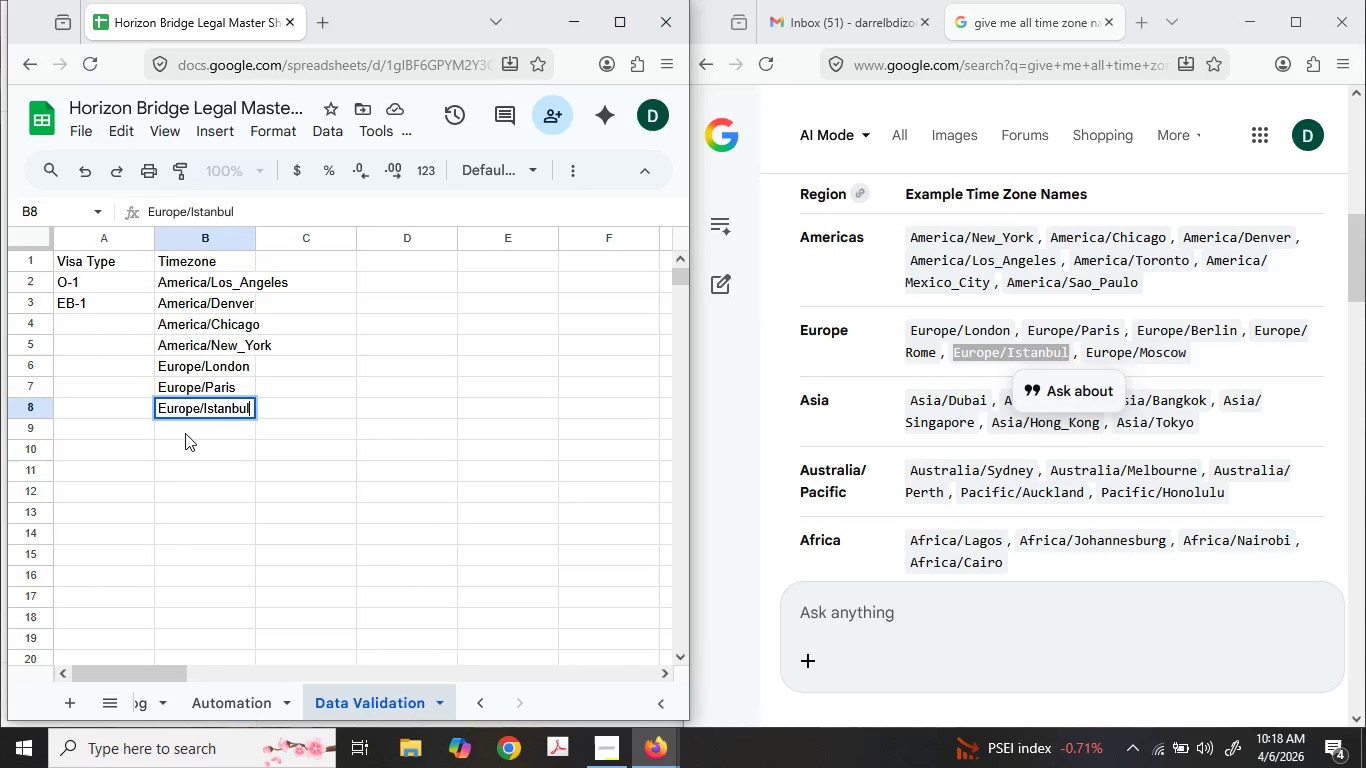 
left_click([186, 433])
 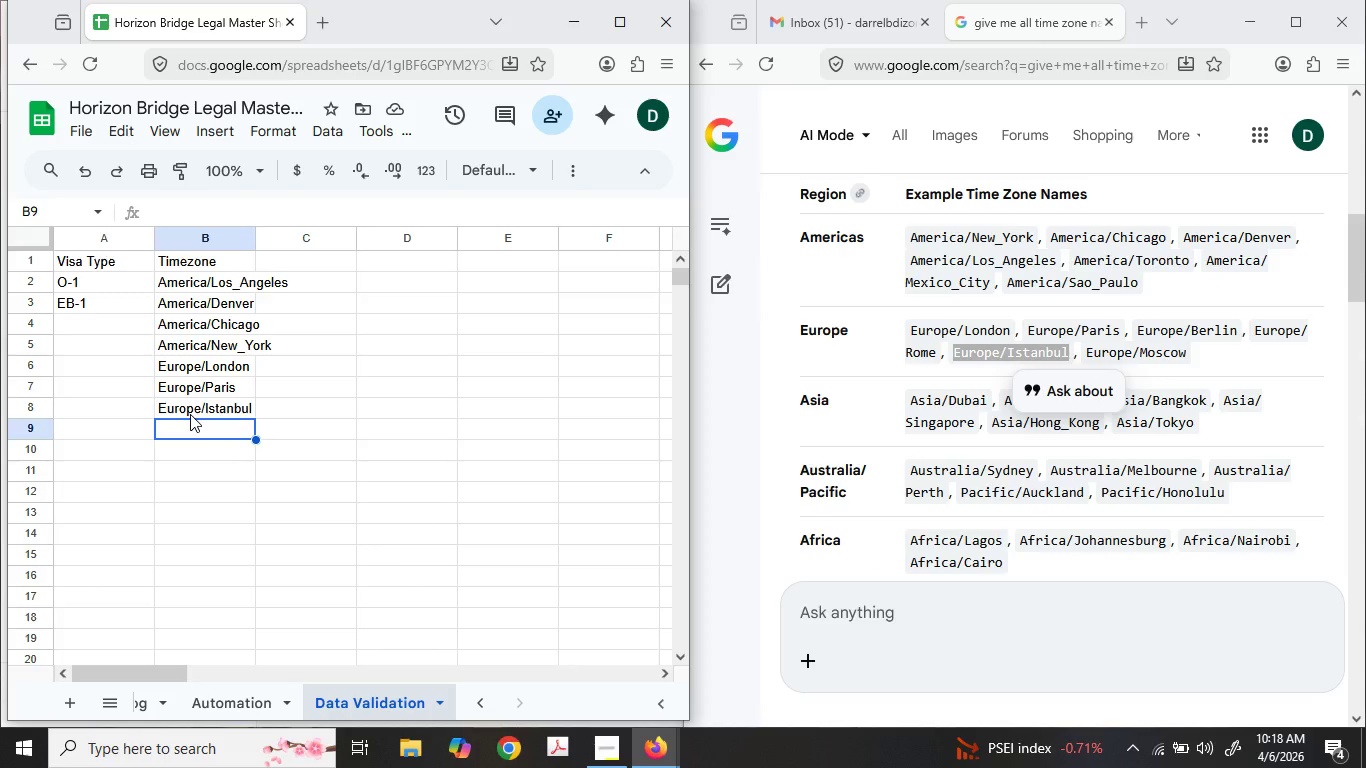 
wait(17.22)
 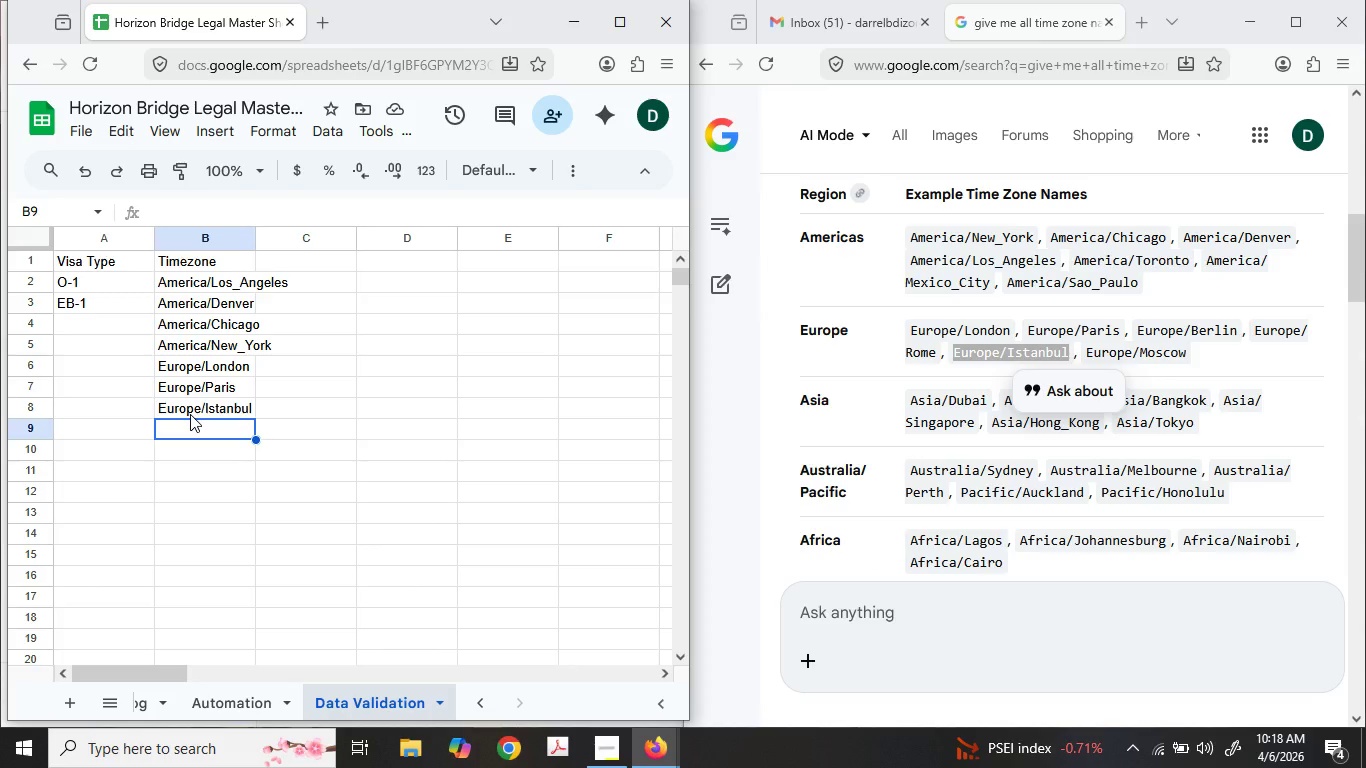 
left_click_drag(start_coordinate=[982, 401], to_coordinate=[897, 392])
 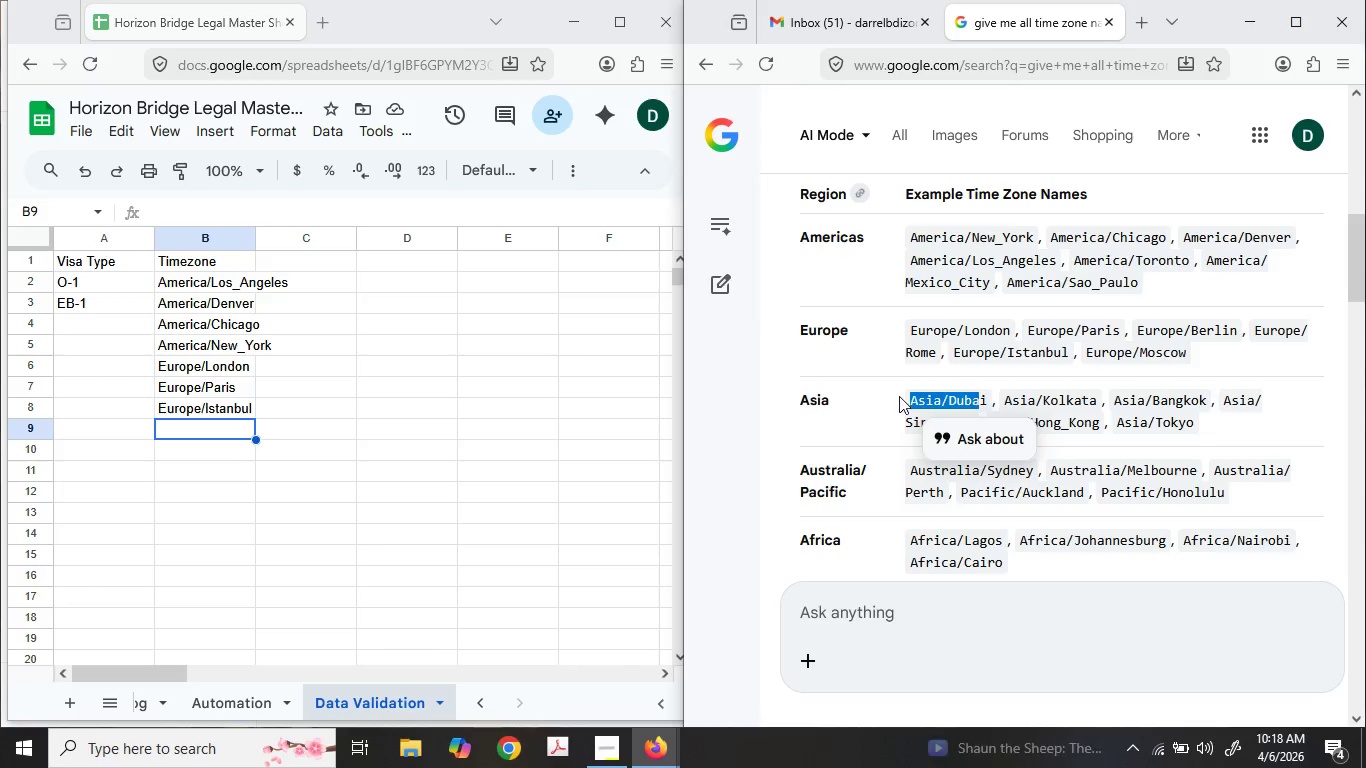 
left_click([899, 396])
 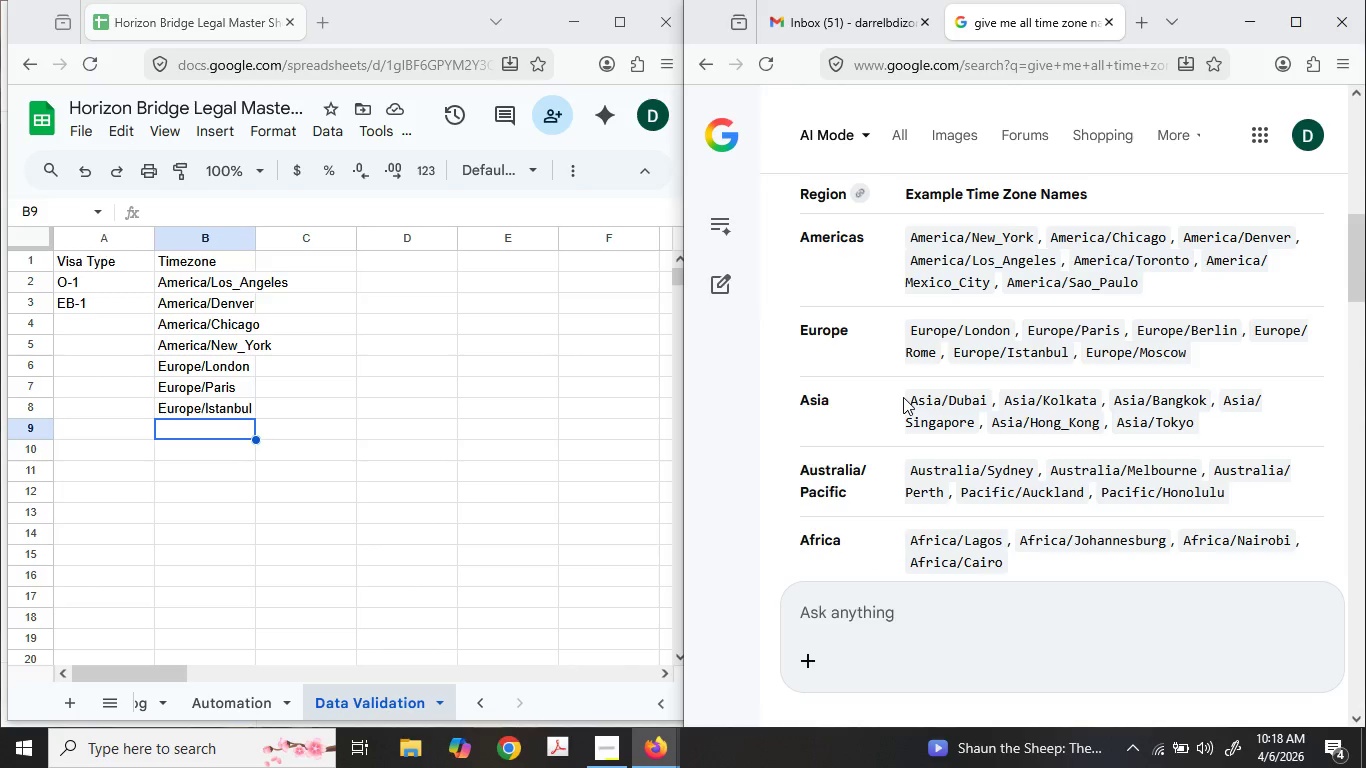 
left_click_drag(start_coordinate=[904, 397], to_coordinate=[992, 397])
 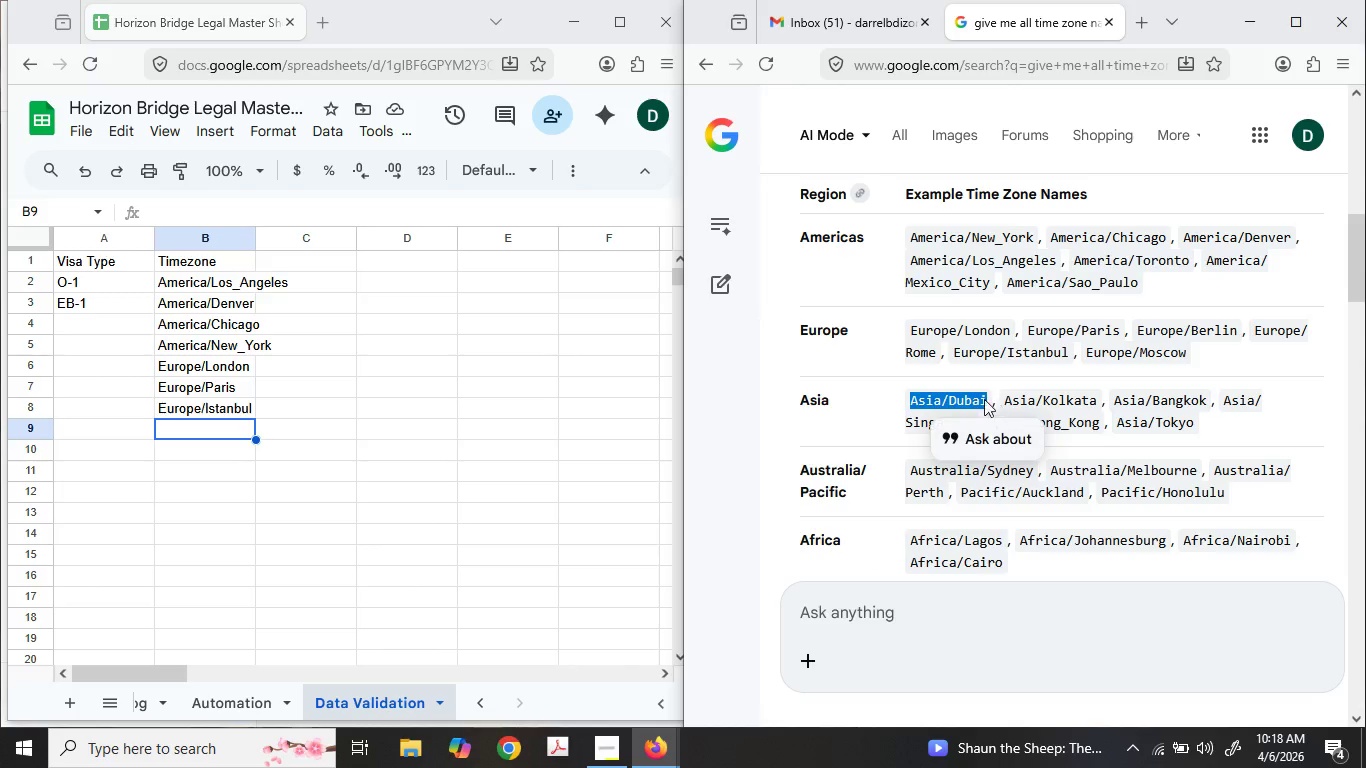 
key(Control+C)
 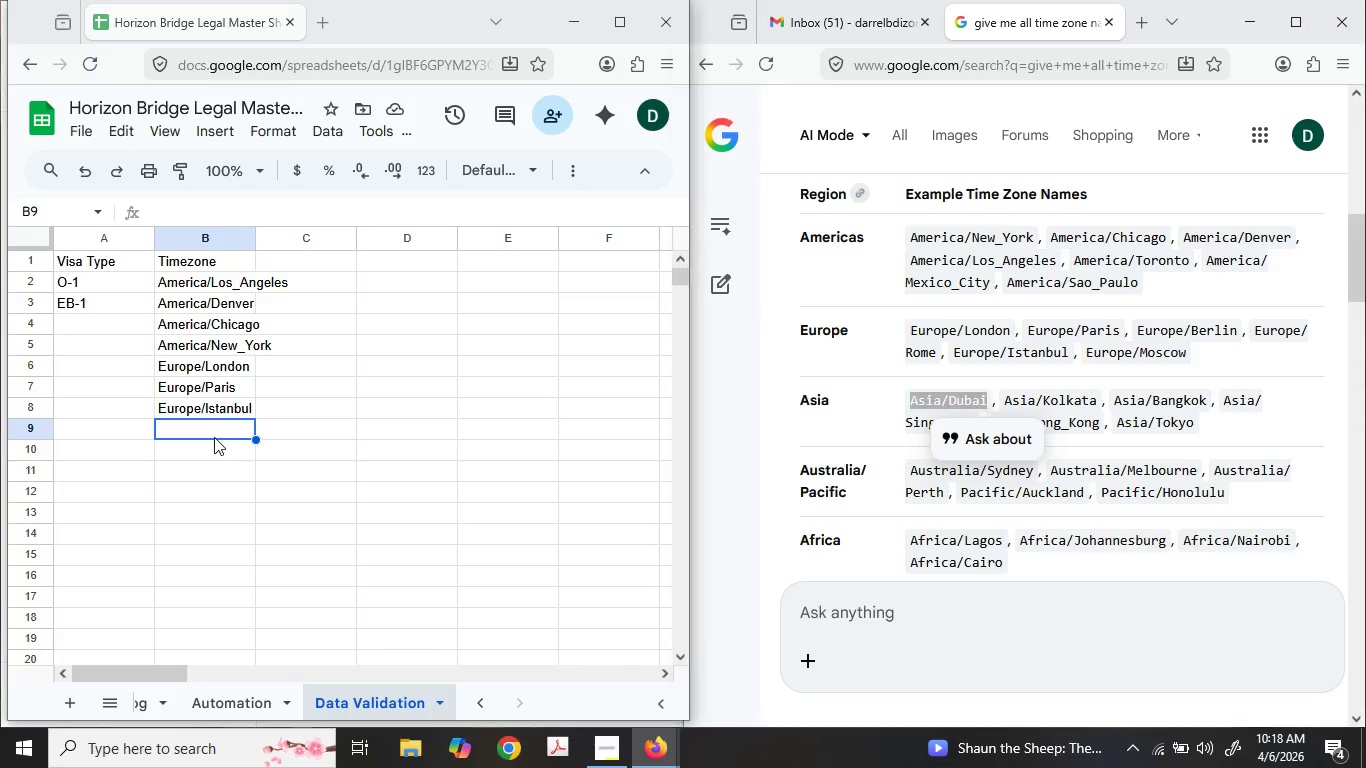 
double_click([214, 436])
 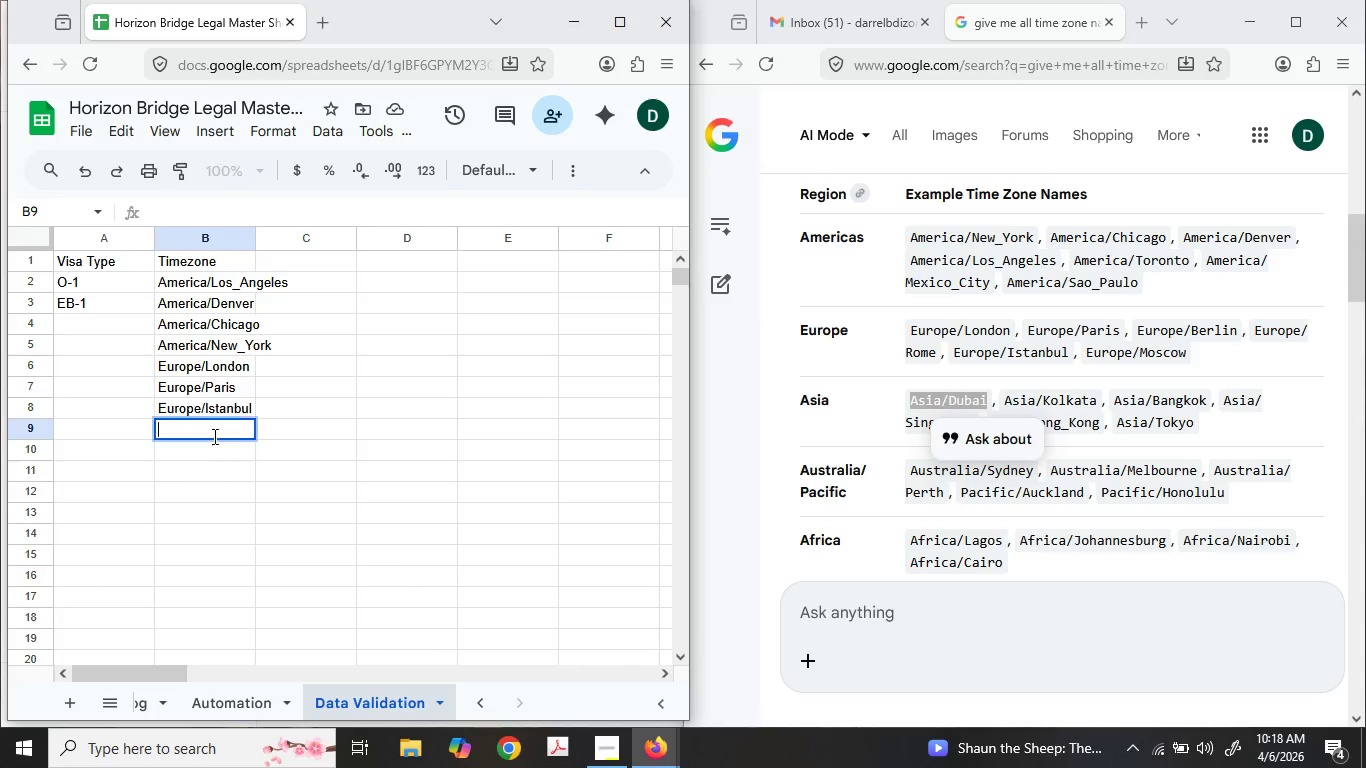 
key(Control+ControlLeft)
 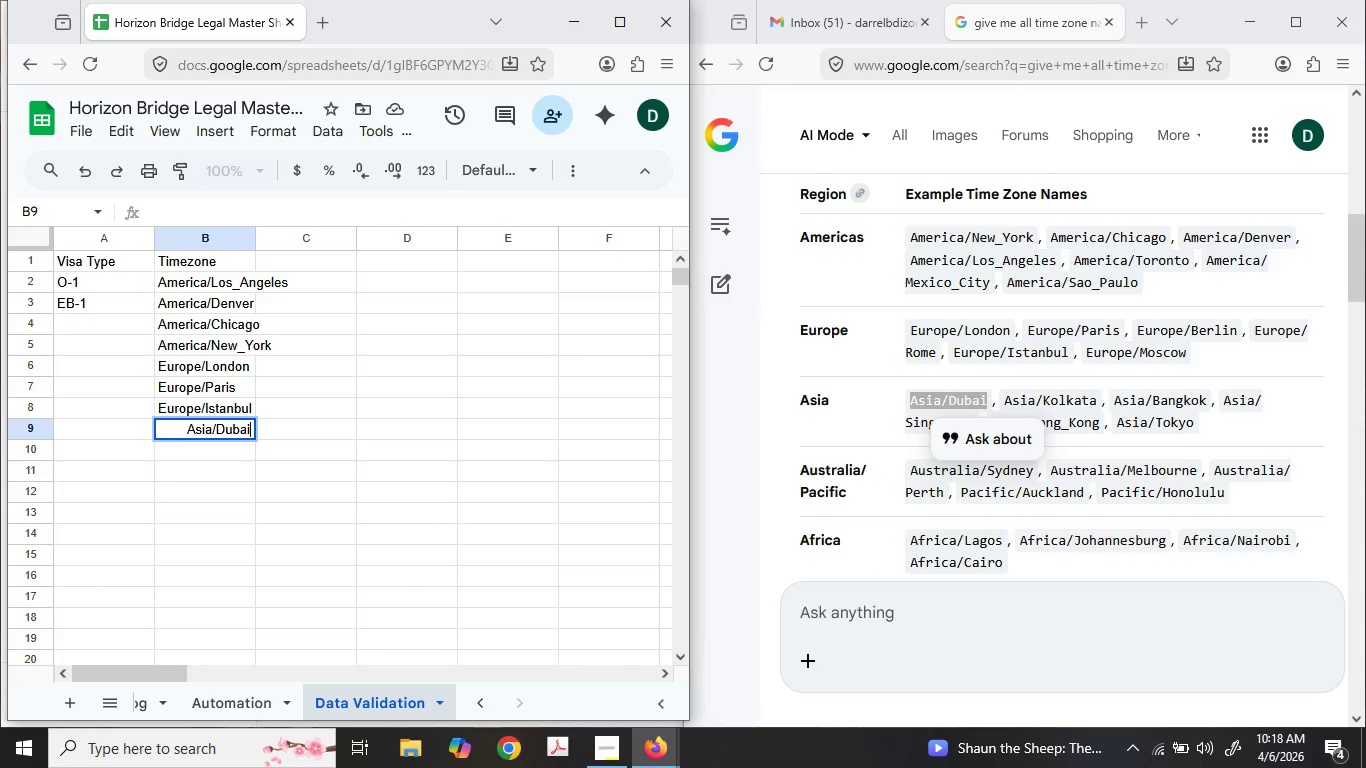 
key(Control+V)
 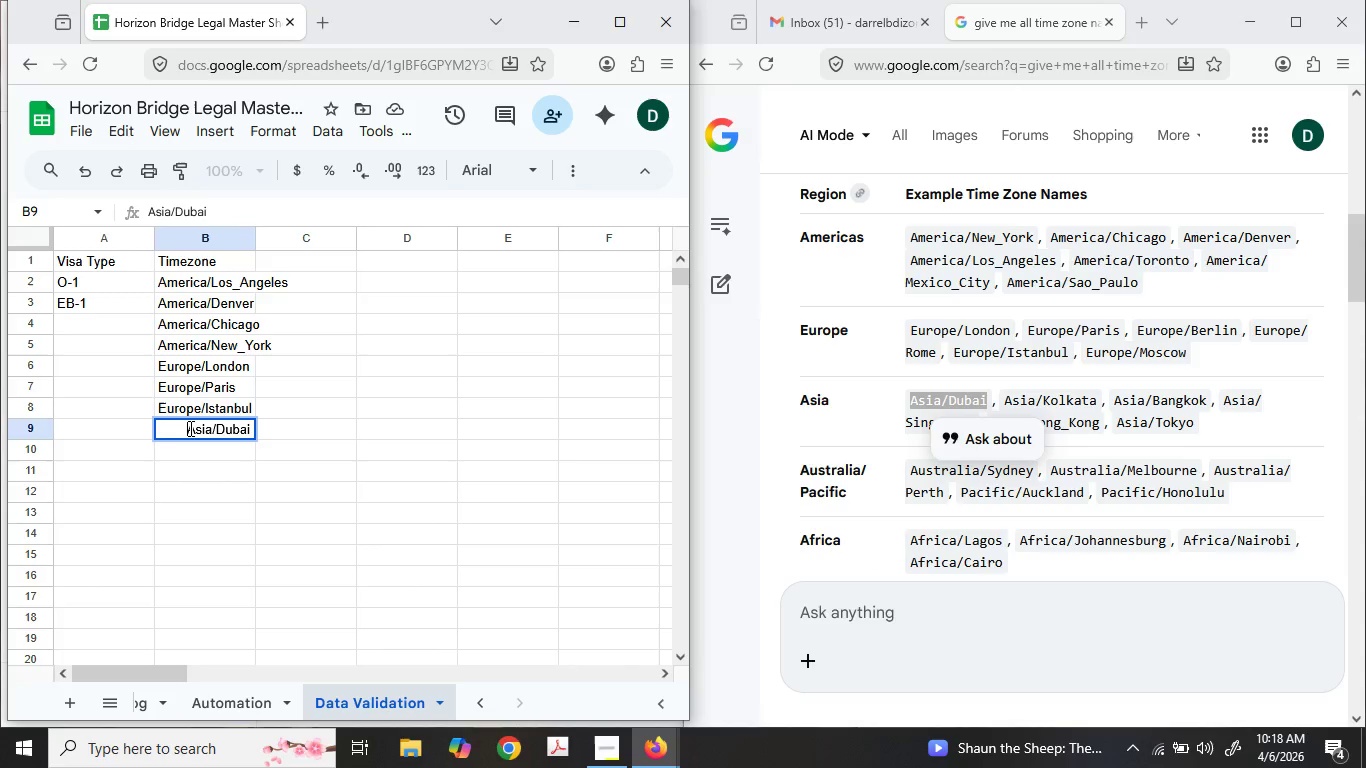 
key(Backspace)
 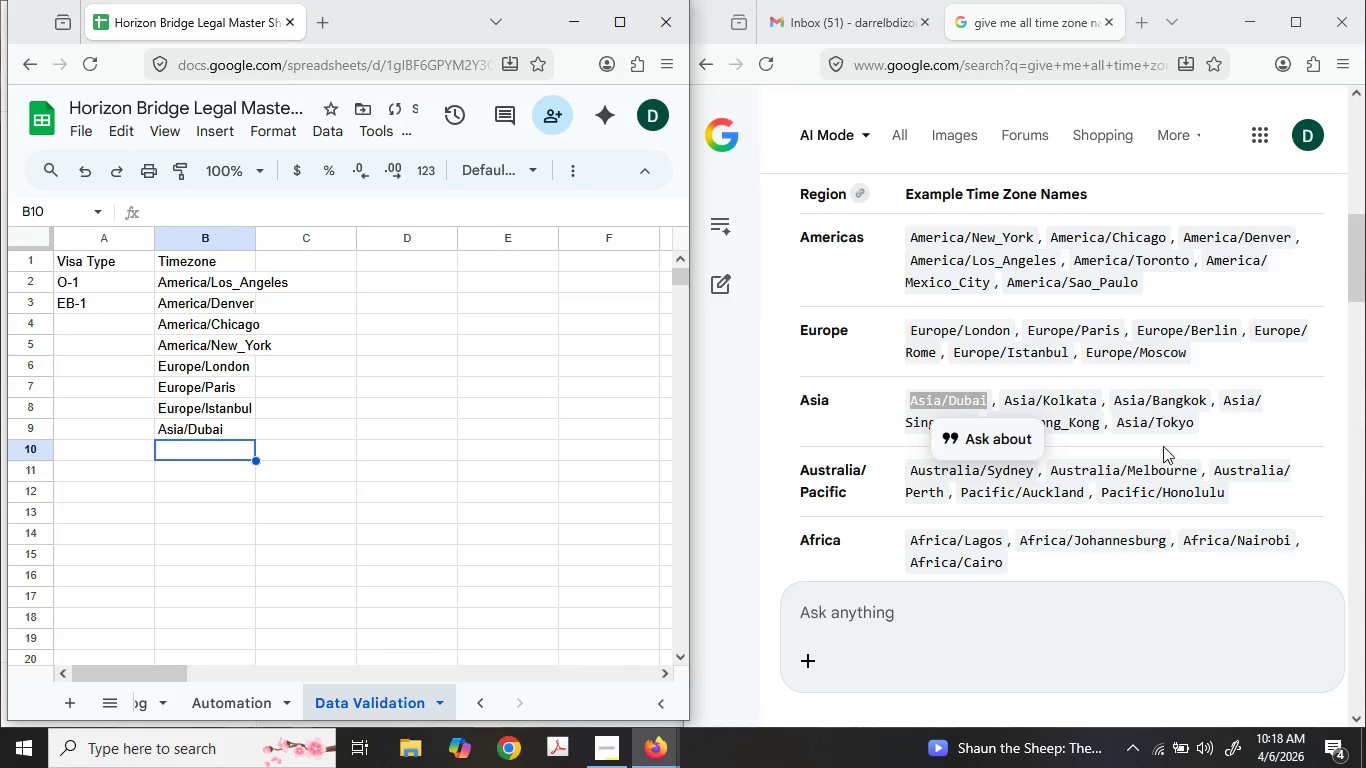 
mouse_move([1117, 421])
 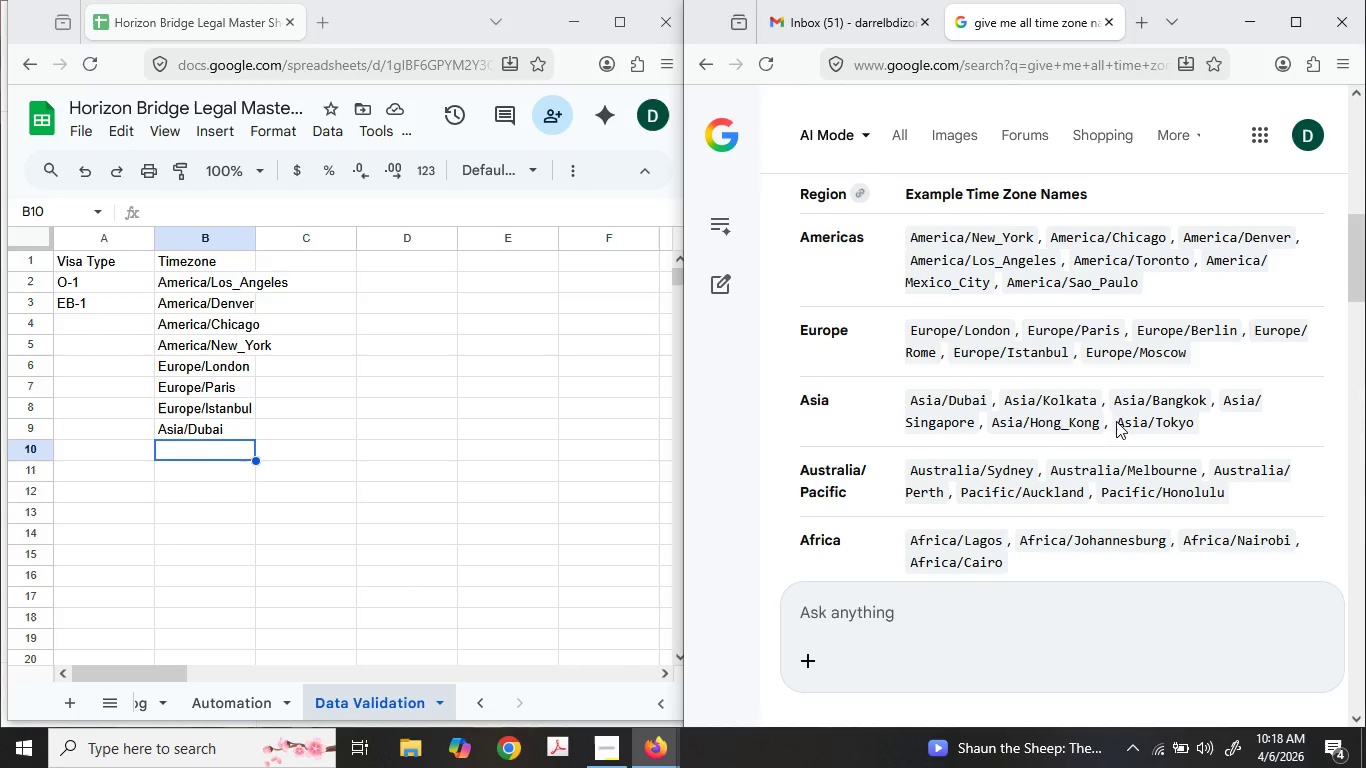 
wait(8.55)
 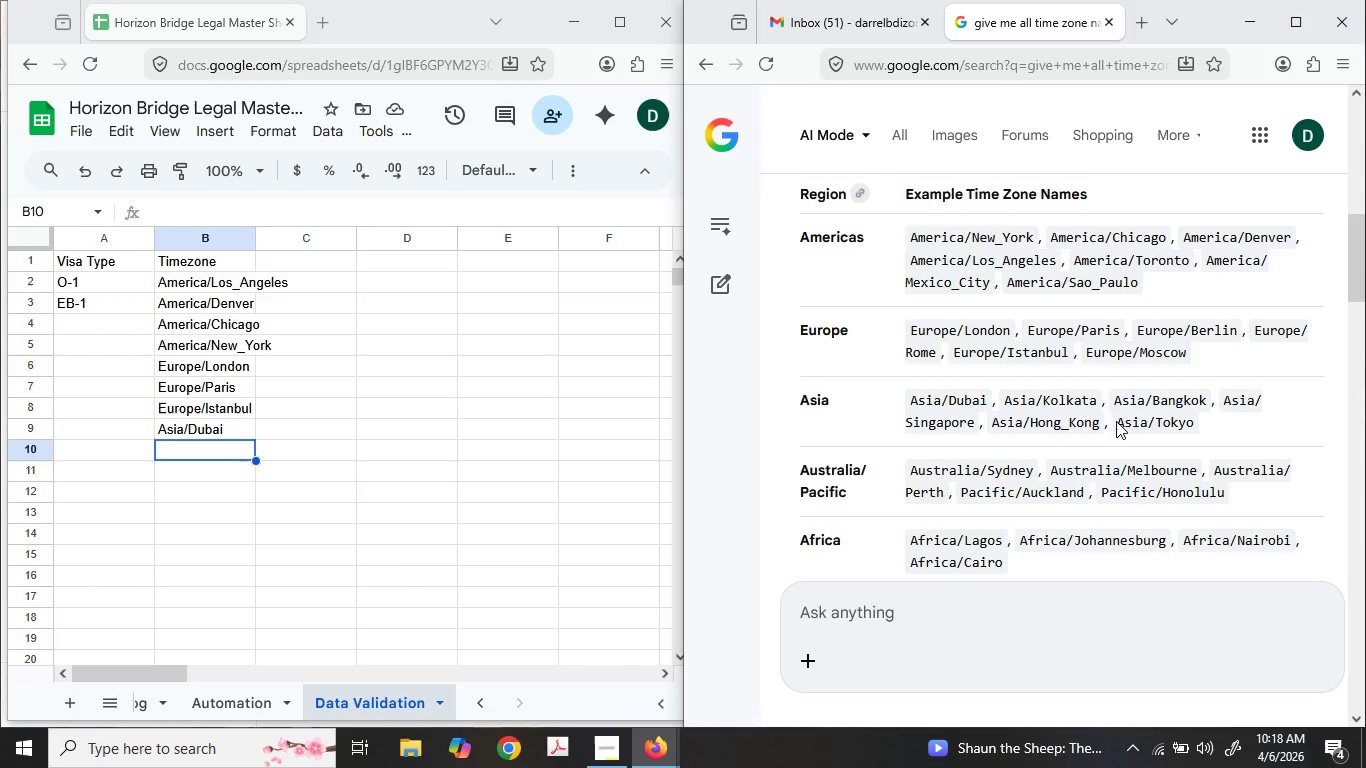 
left_click_drag(start_coordinate=[1115, 404], to_coordinate=[1205, 395])
 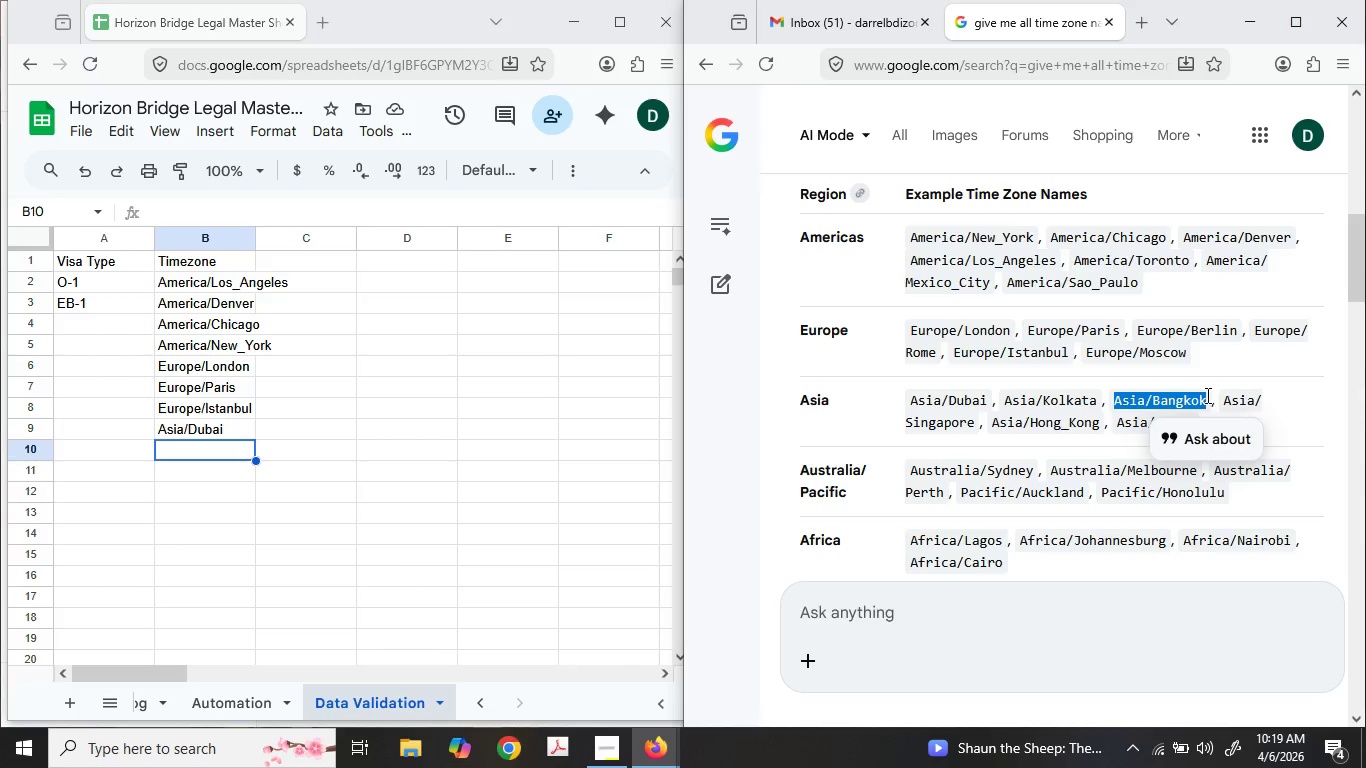 
key(Control+C)
 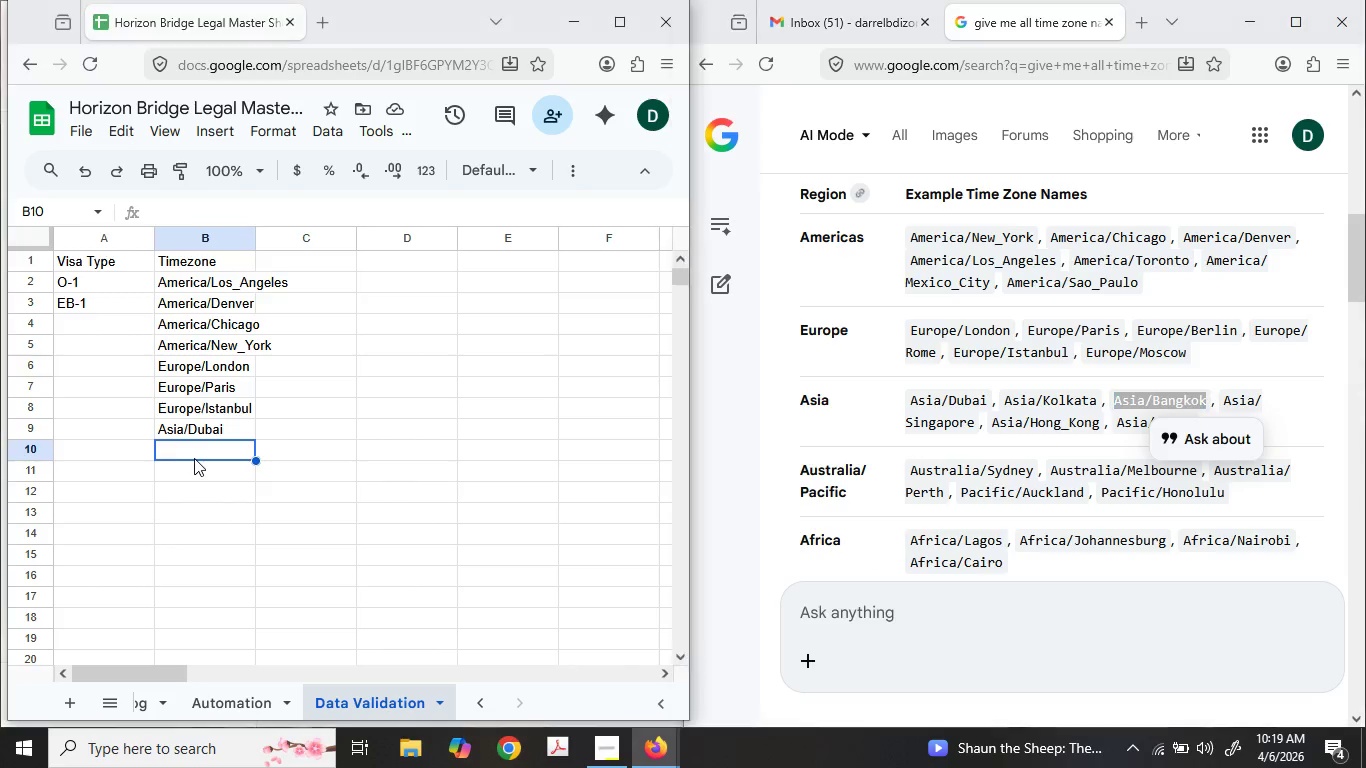 
double_click([194, 460])
 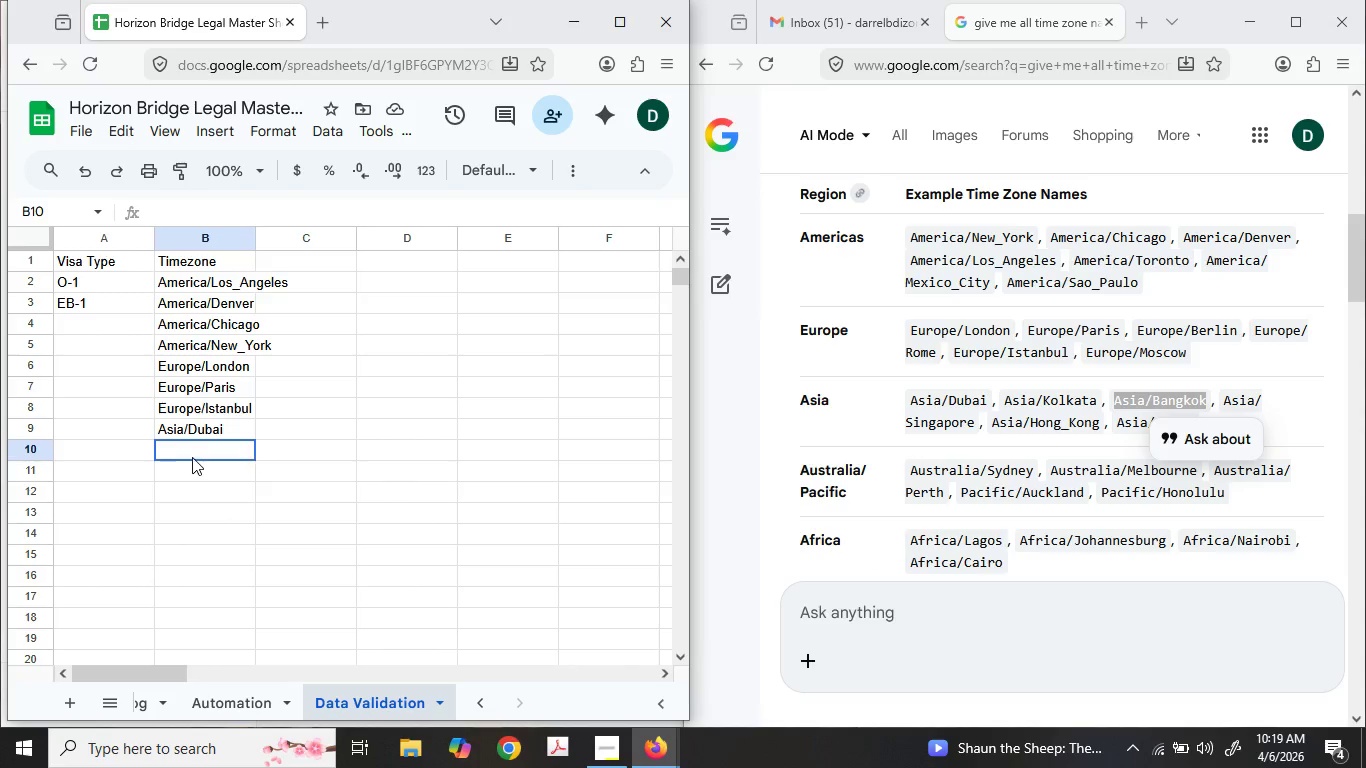 
key(Control+ControlLeft)
 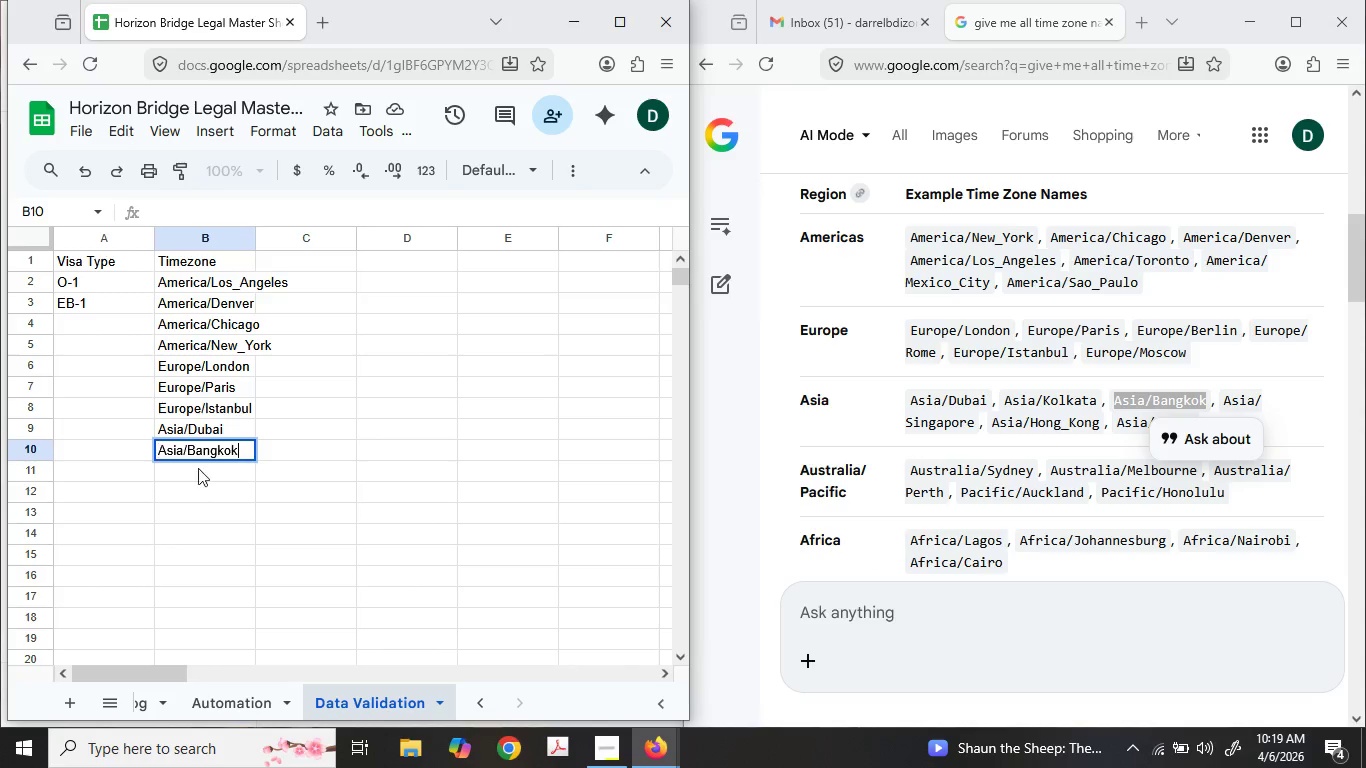 
key(Control+V)
 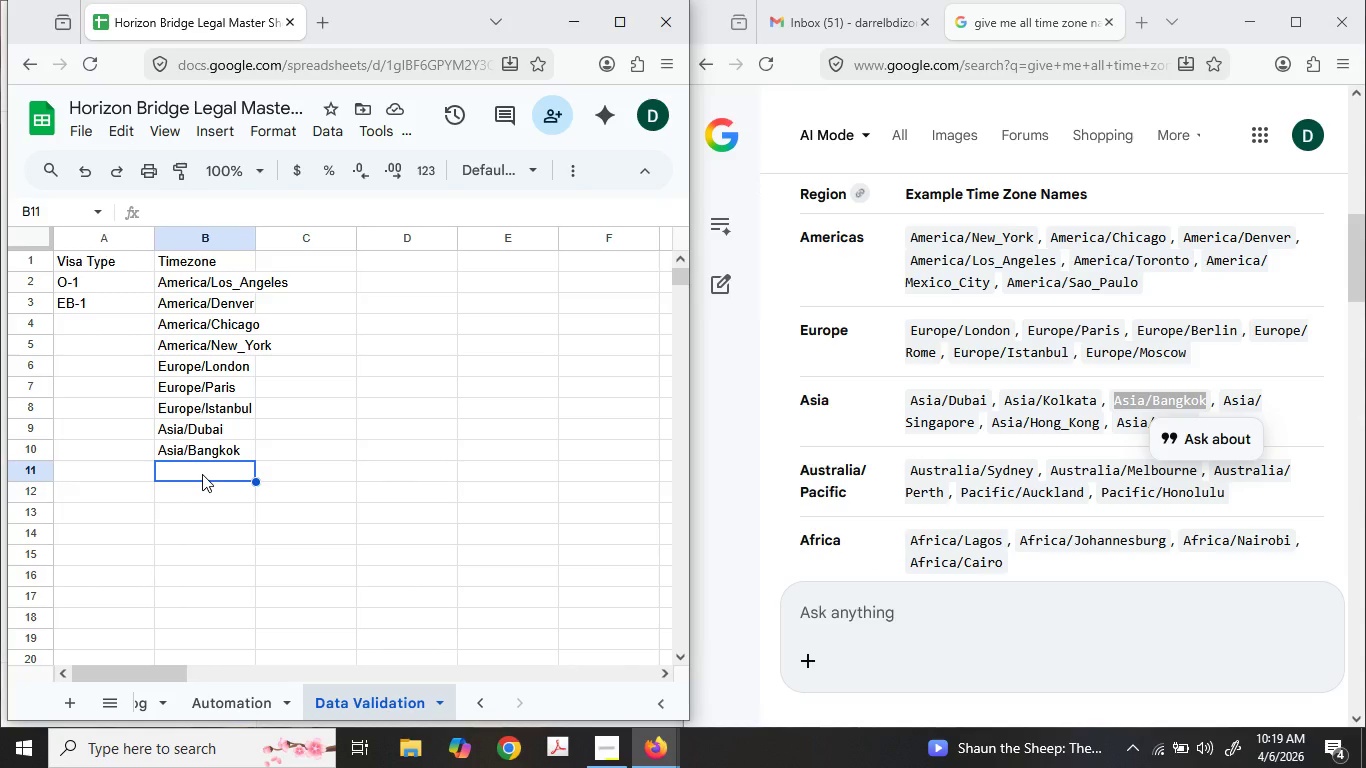 
wait(10.98)
 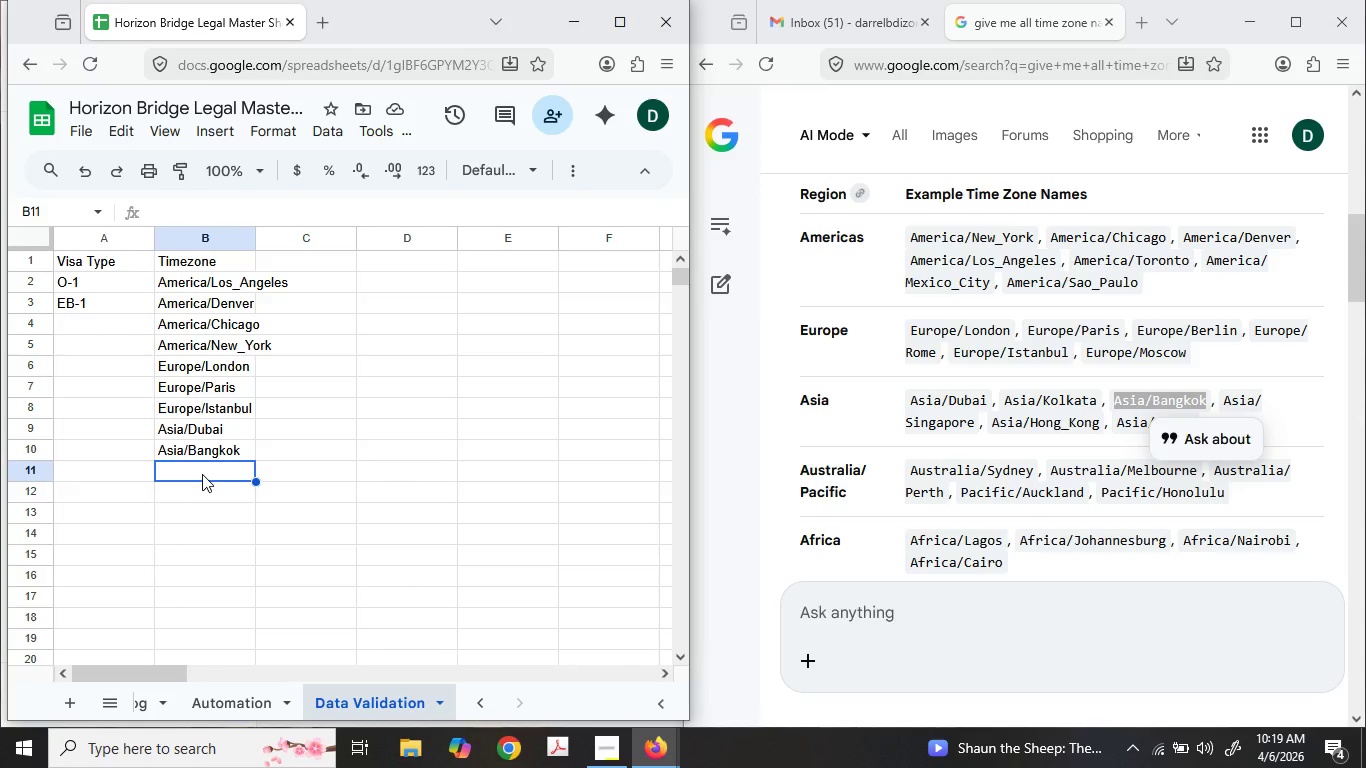 
left_click([1032, 408])
 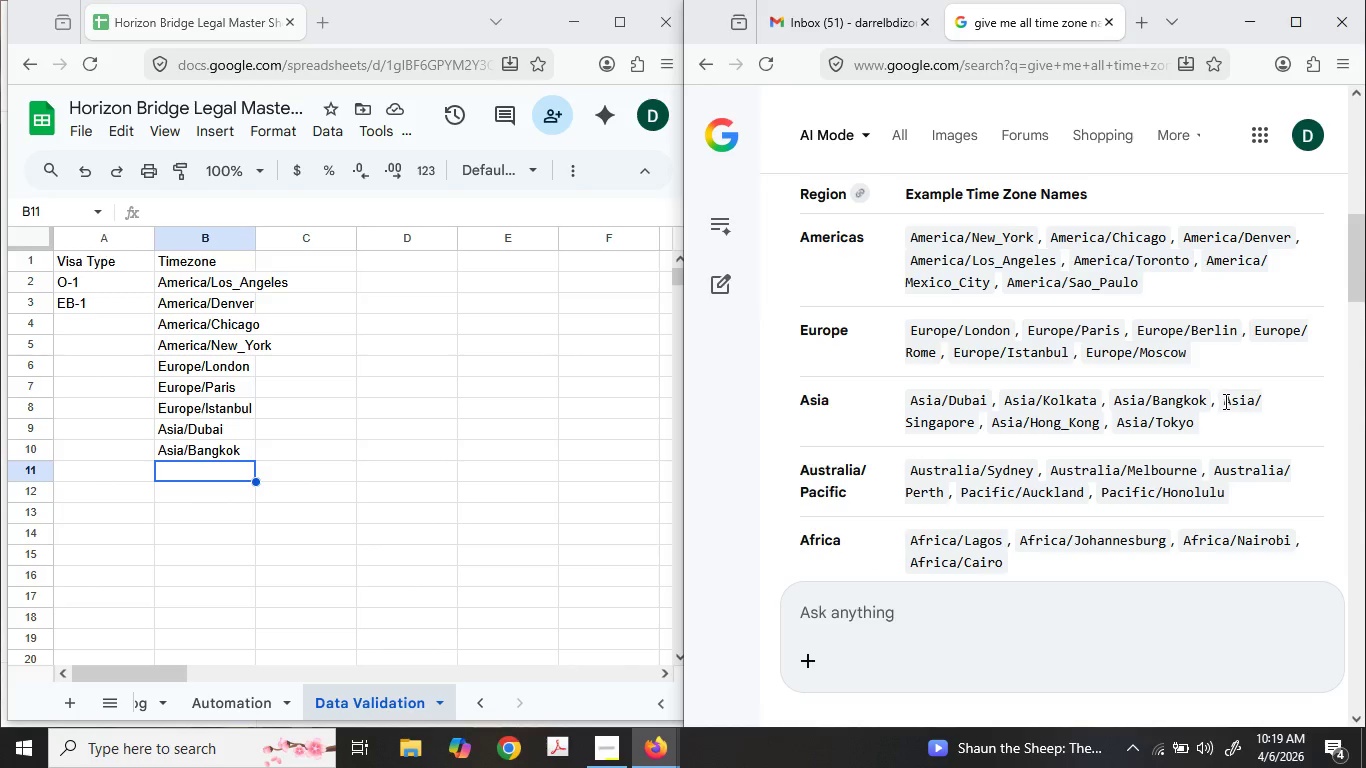 
left_click_drag(start_coordinate=[1223, 399], to_coordinate=[973, 419])
 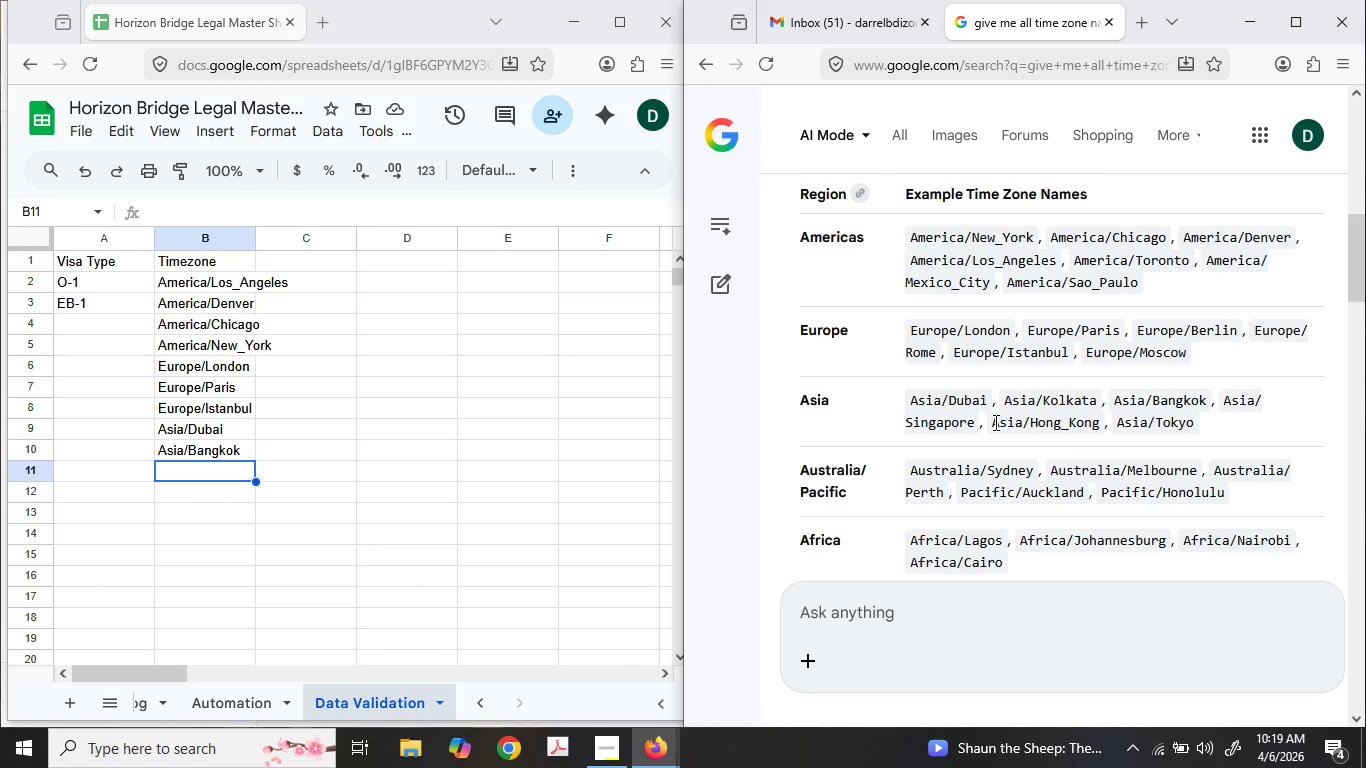 
left_click_drag(start_coordinate=[994, 422], to_coordinate=[1099, 429])
 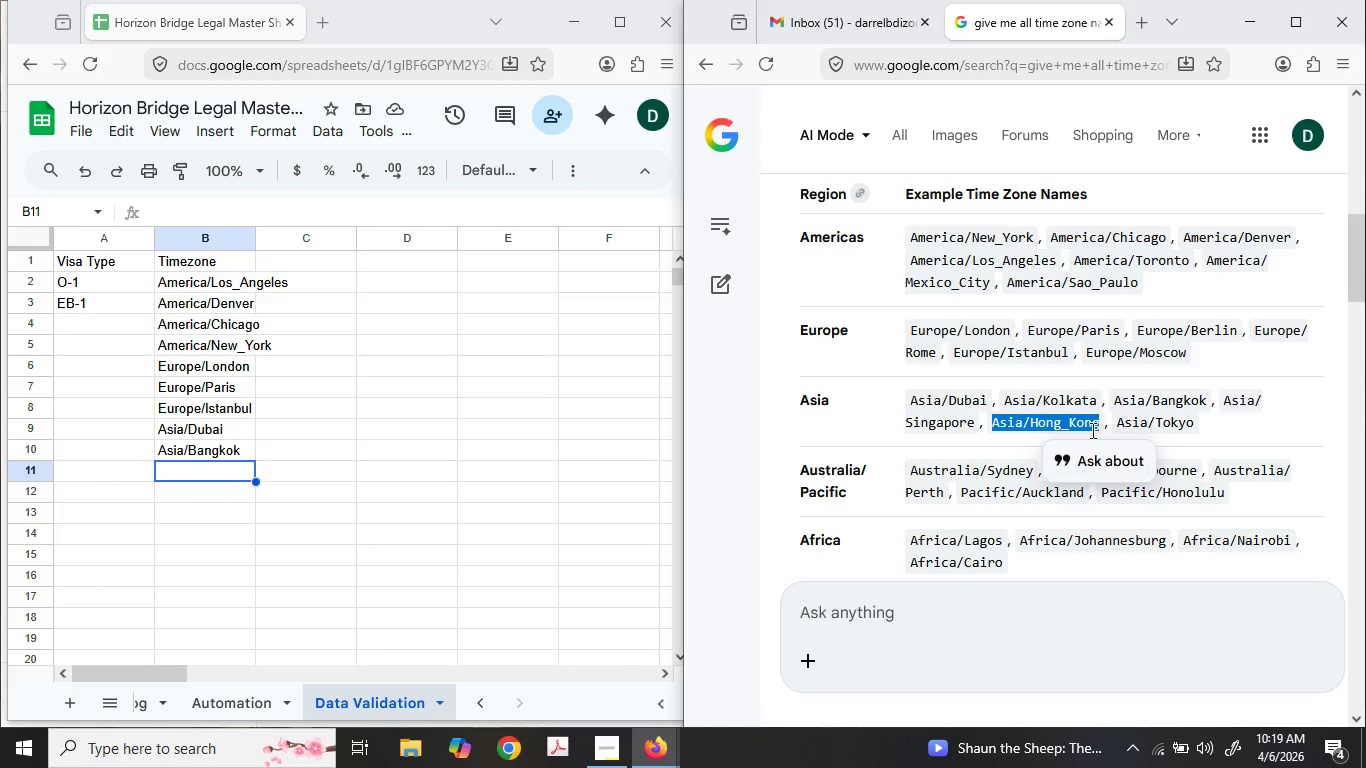 
key(Control+C)
 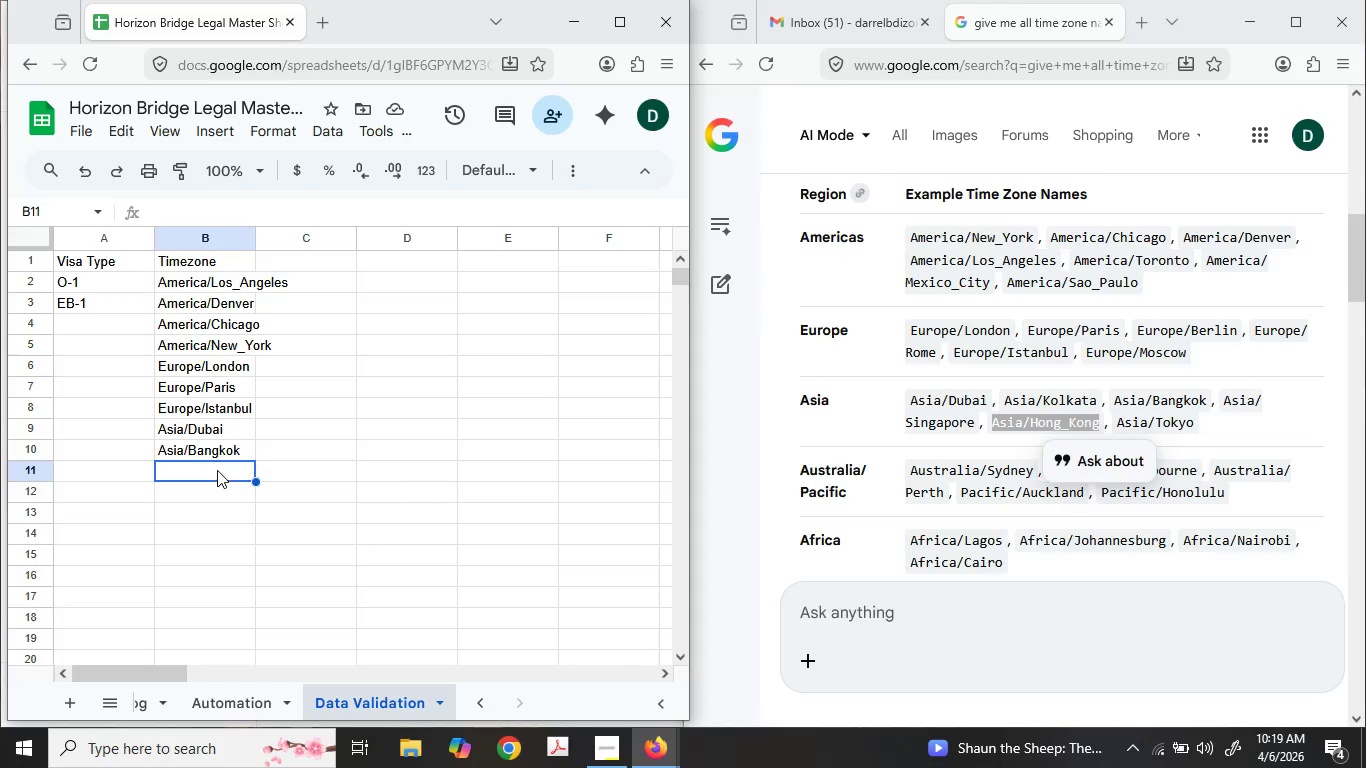 
key(Control+ControlLeft)
 